 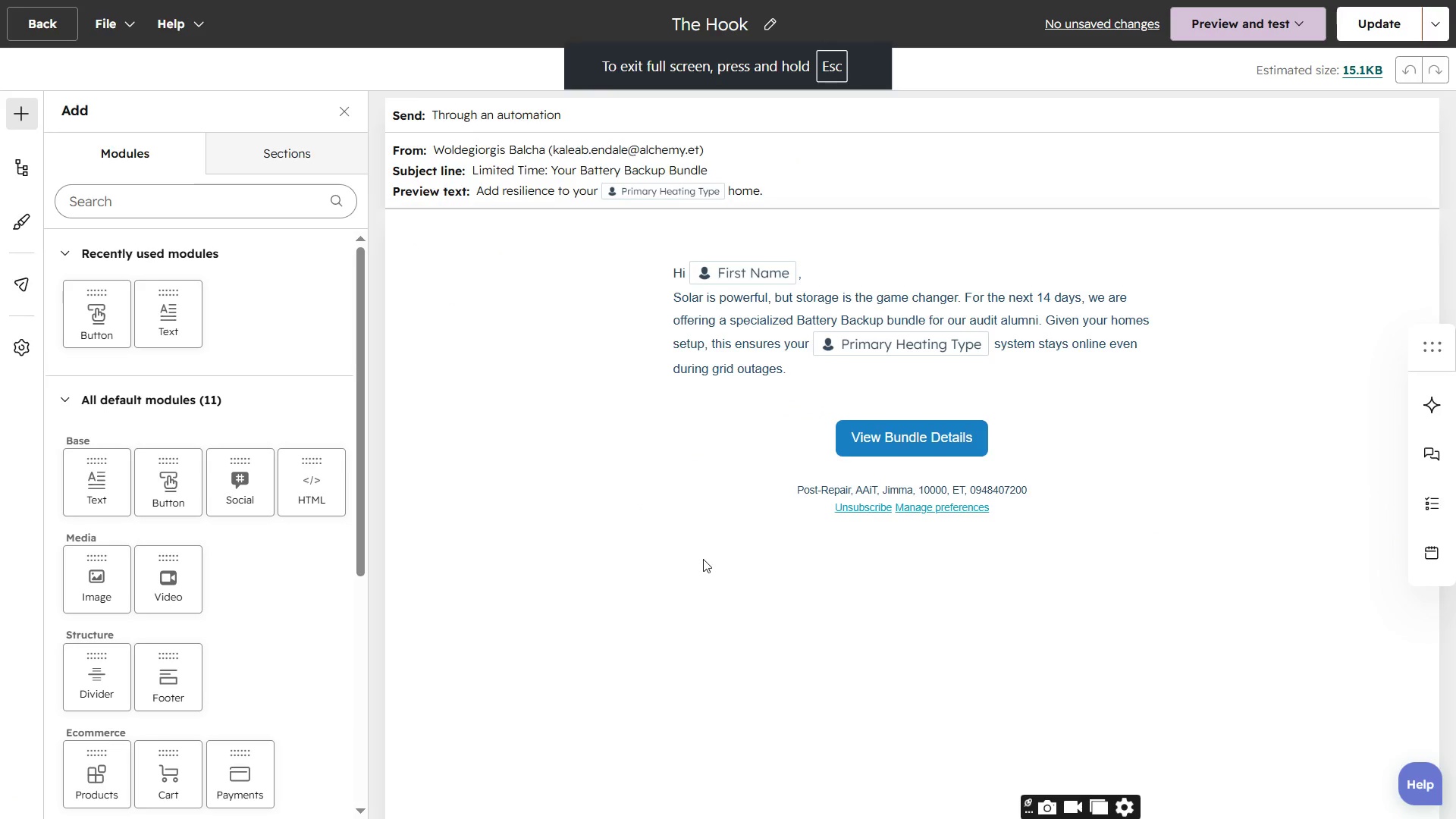 
key(Meta+PrintScreen)
 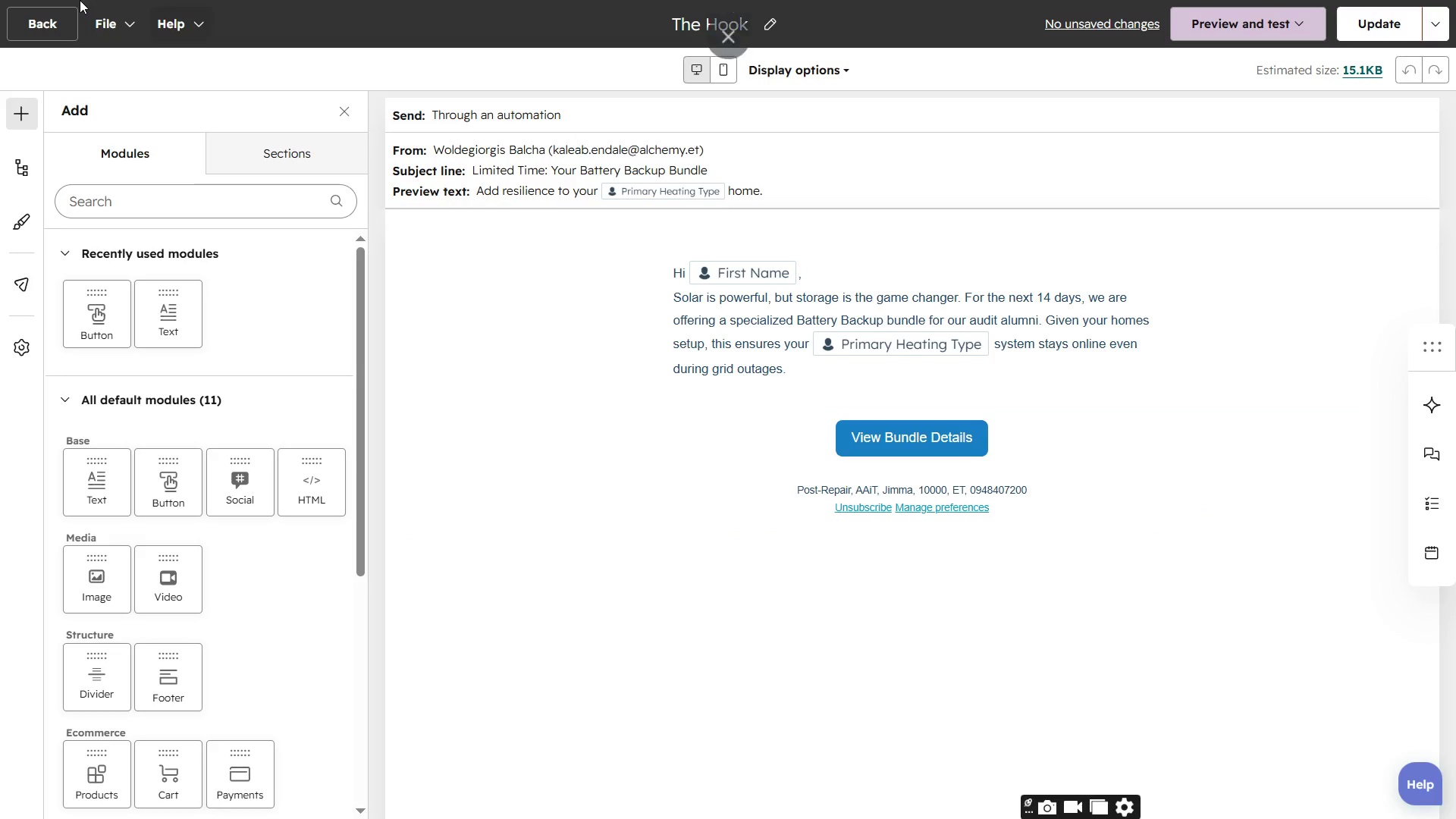 
left_click([49, 27])
 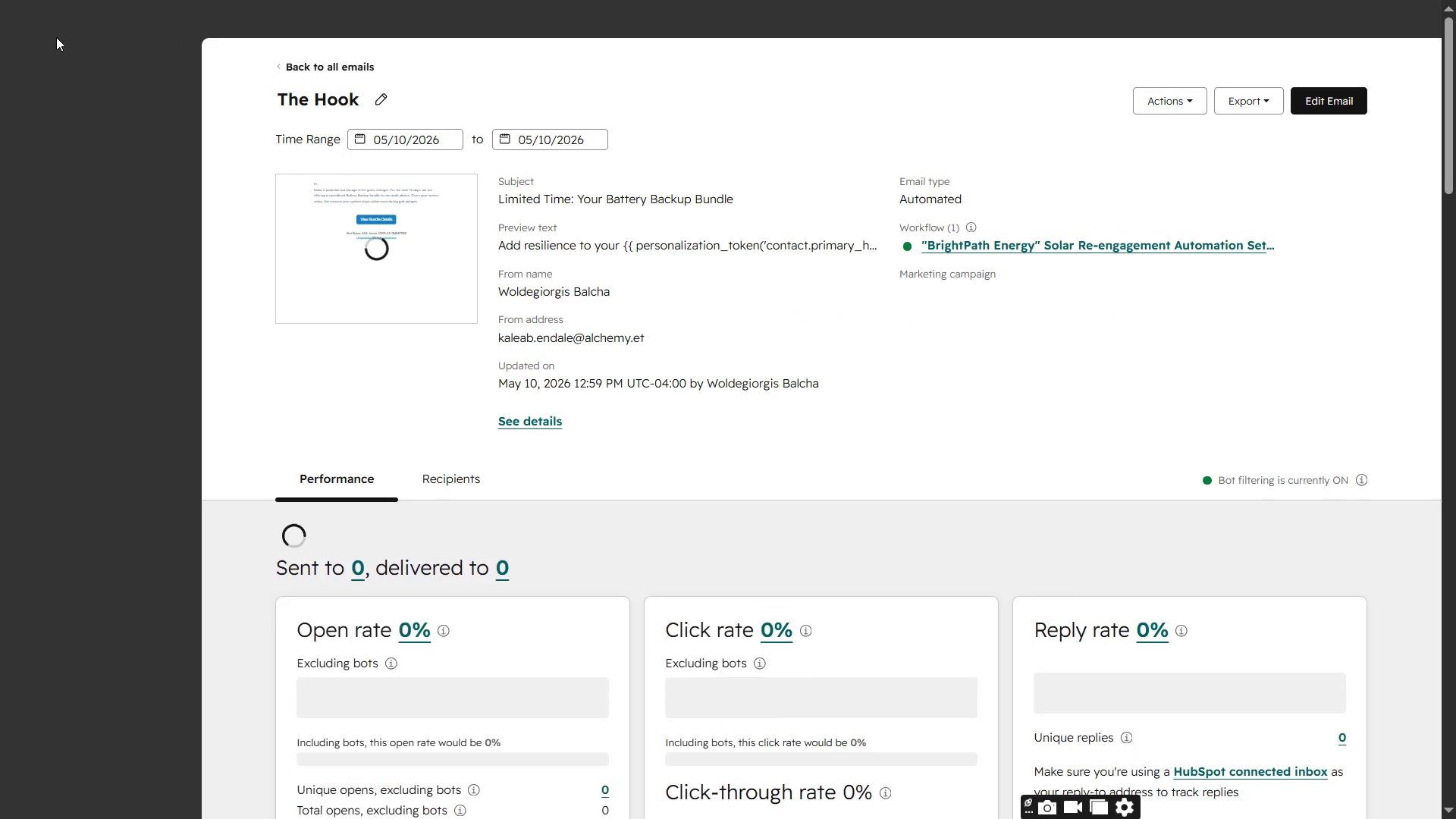 
wait(12.74)
 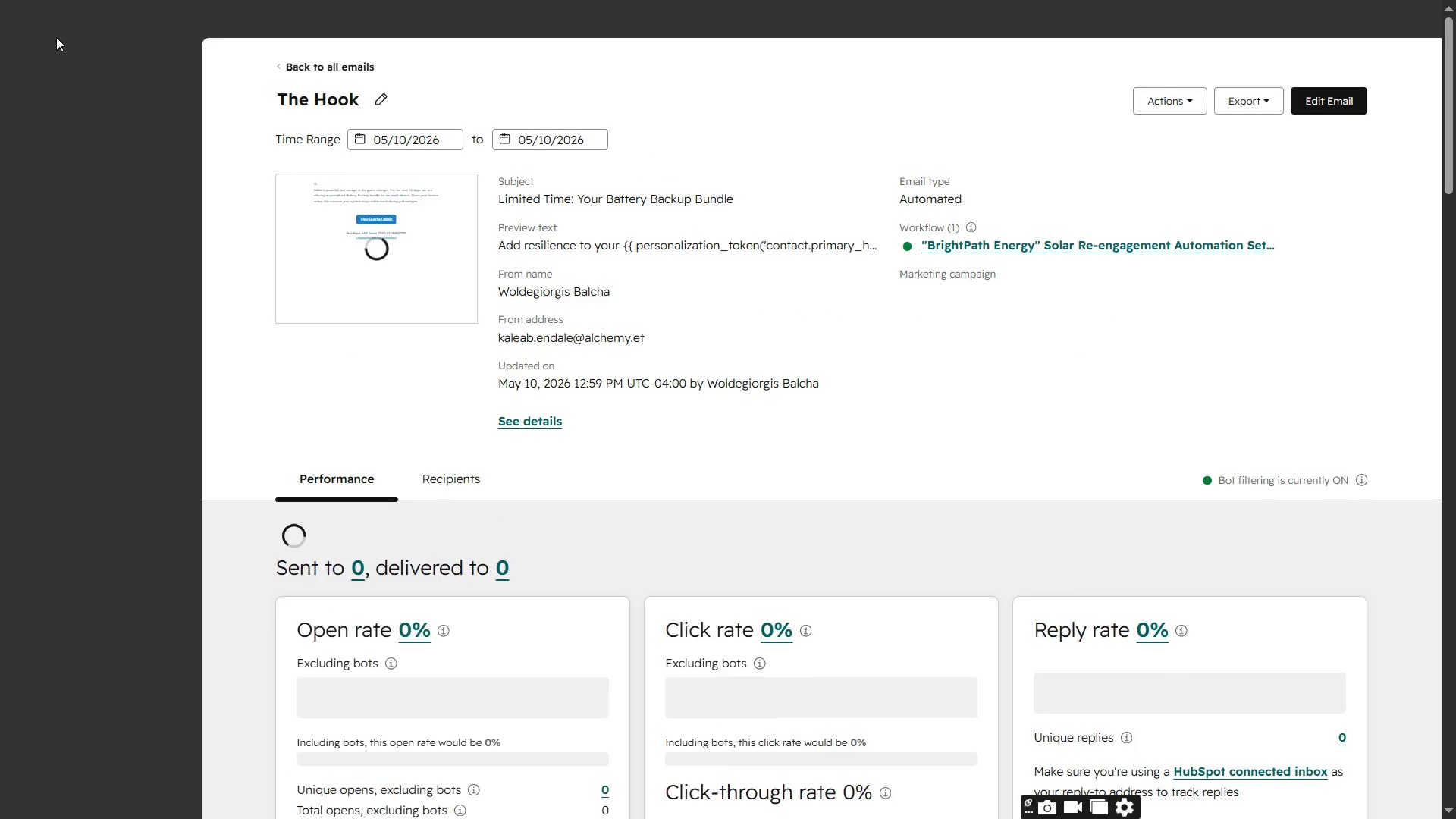 
double_click([1307, 118])
 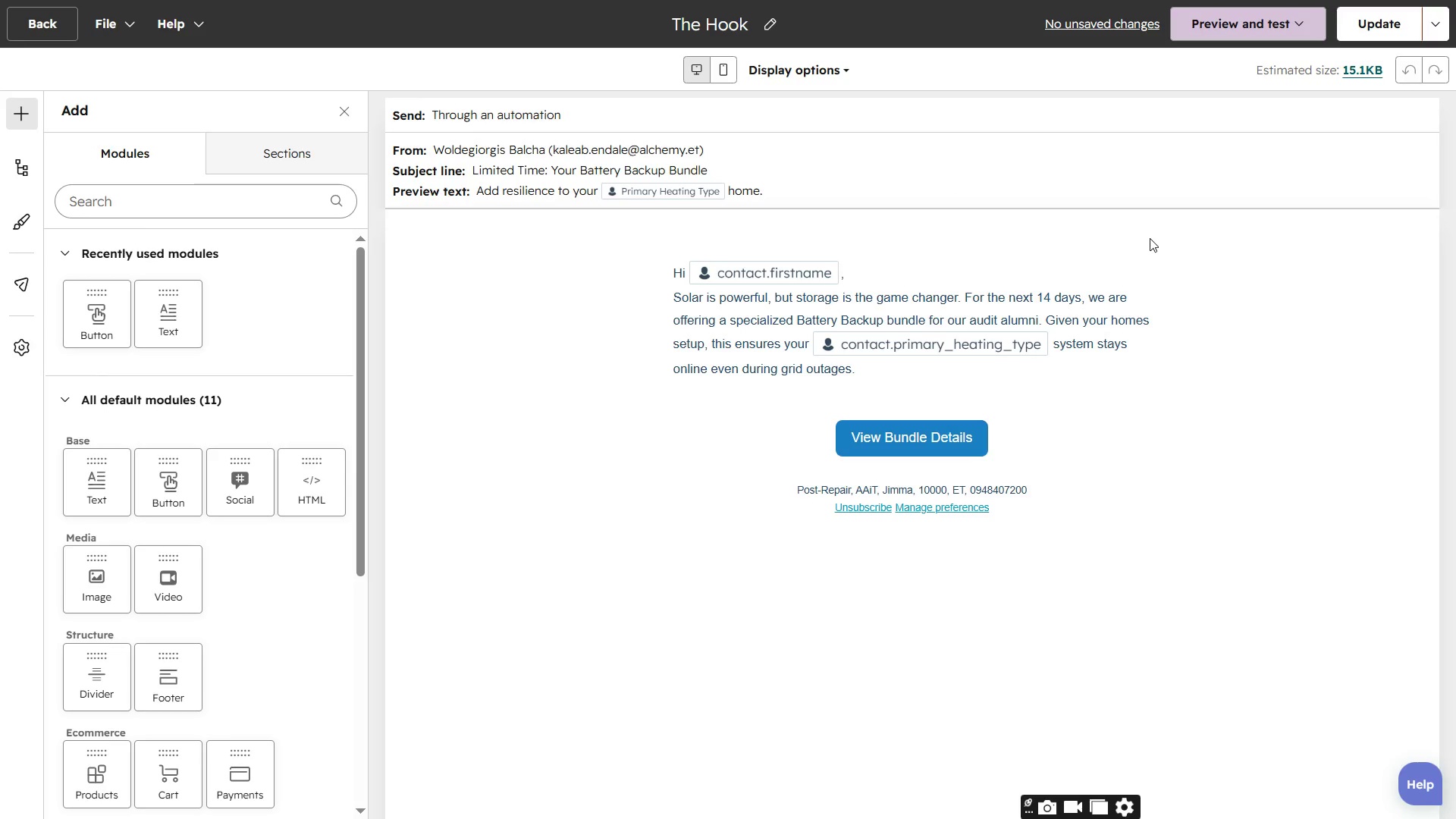 
wait(14.34)
 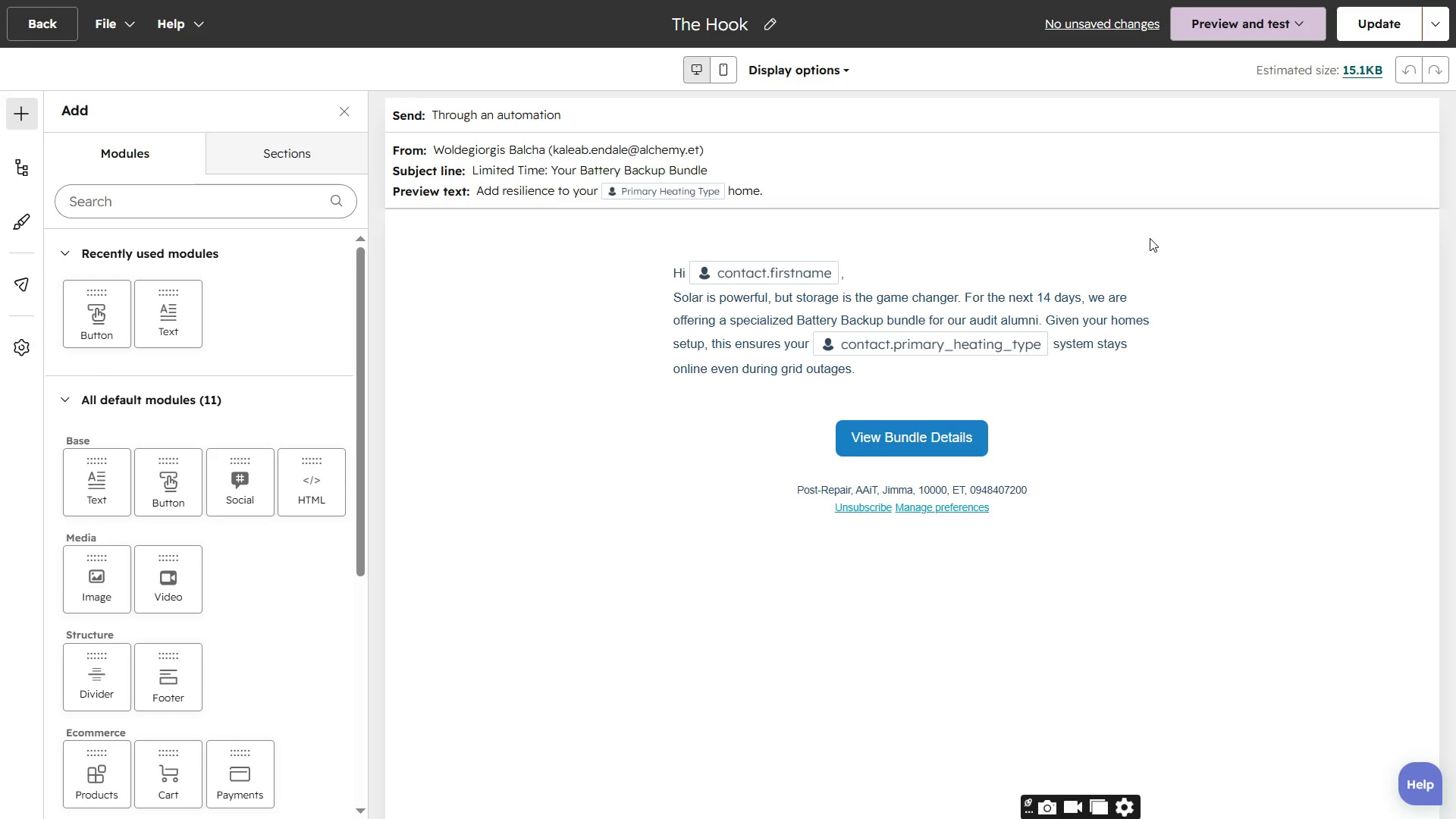 
key(F11)
 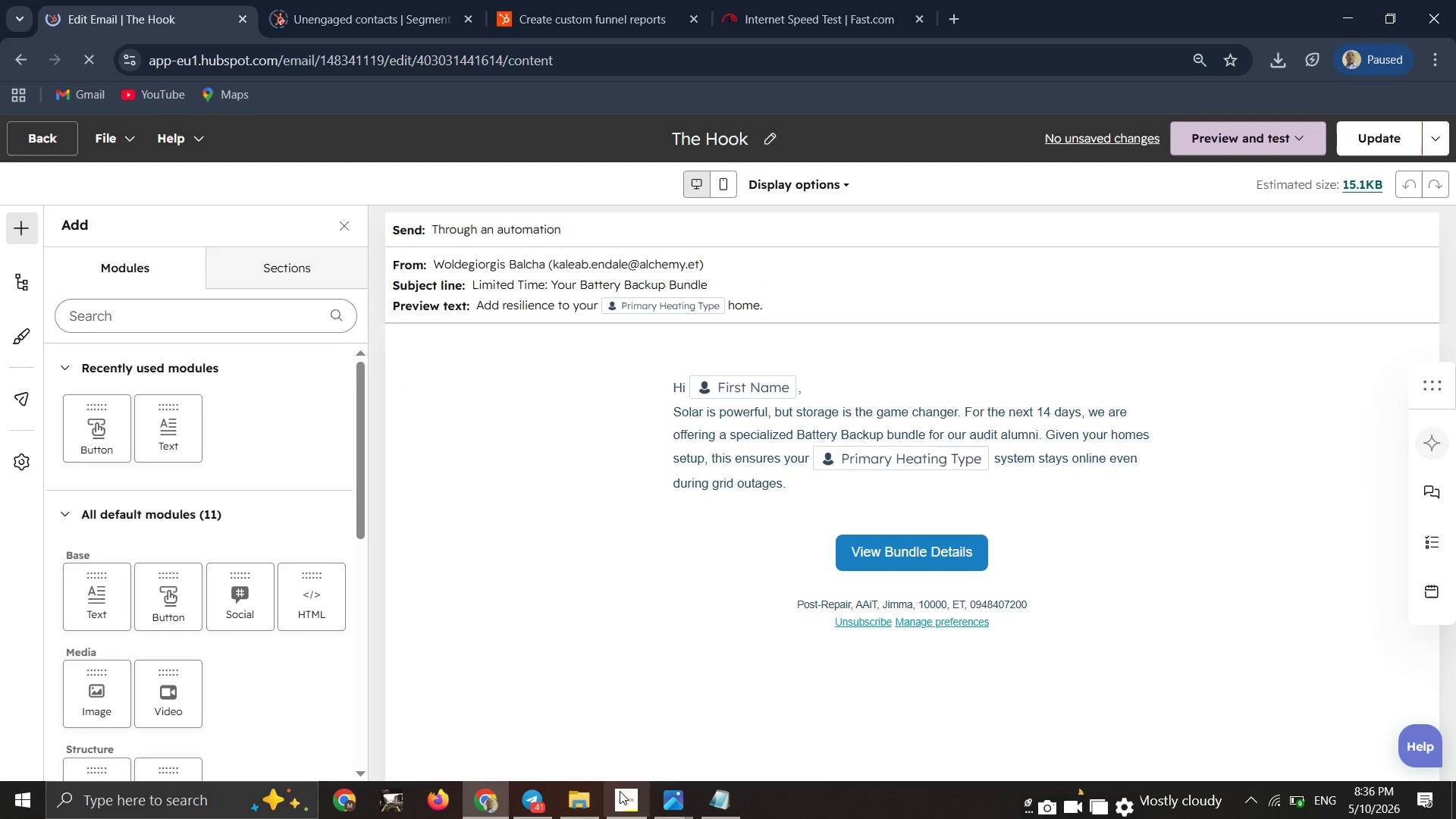 
left_click([592, 792])
 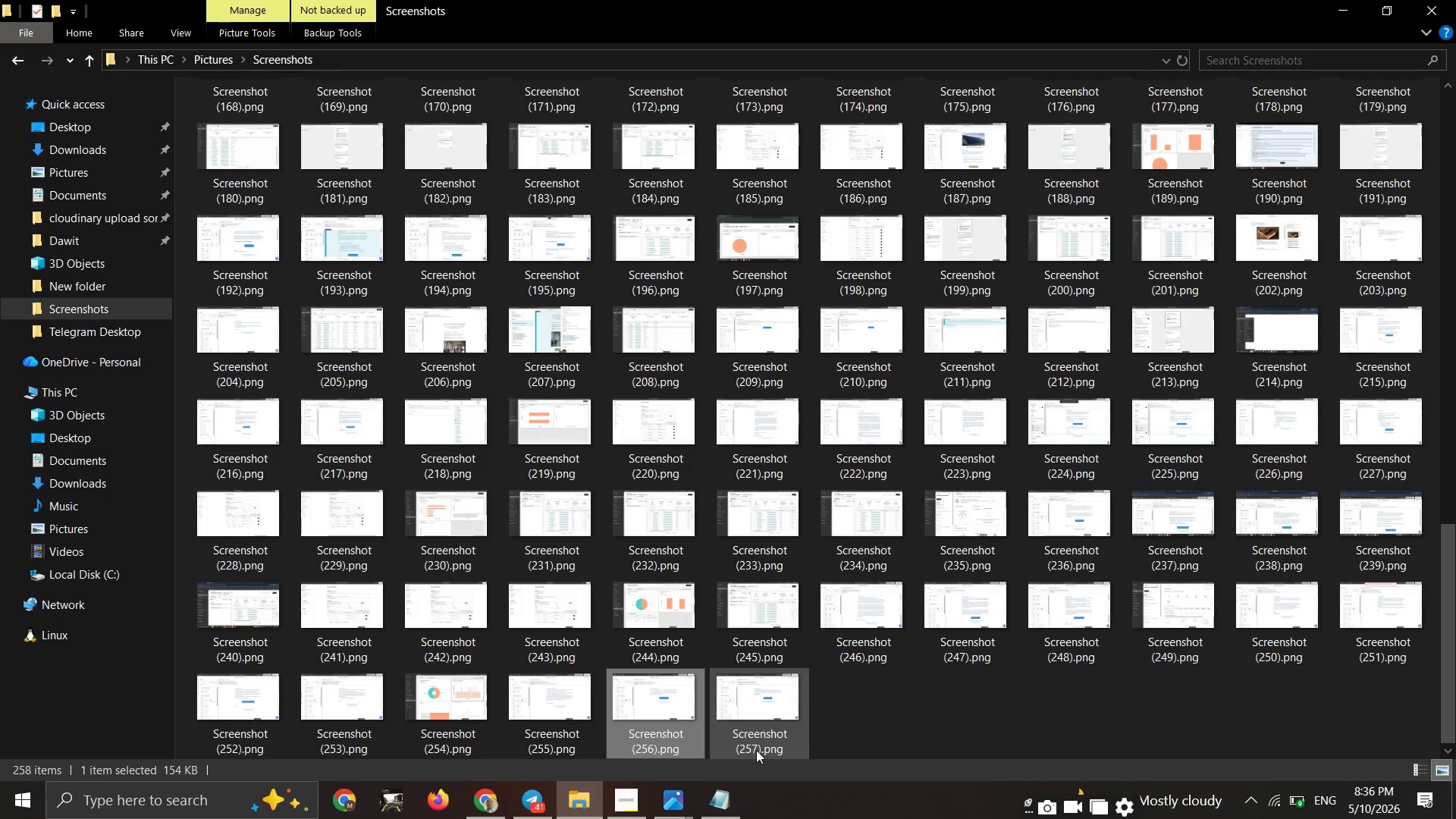 
left_click([756, 750])
 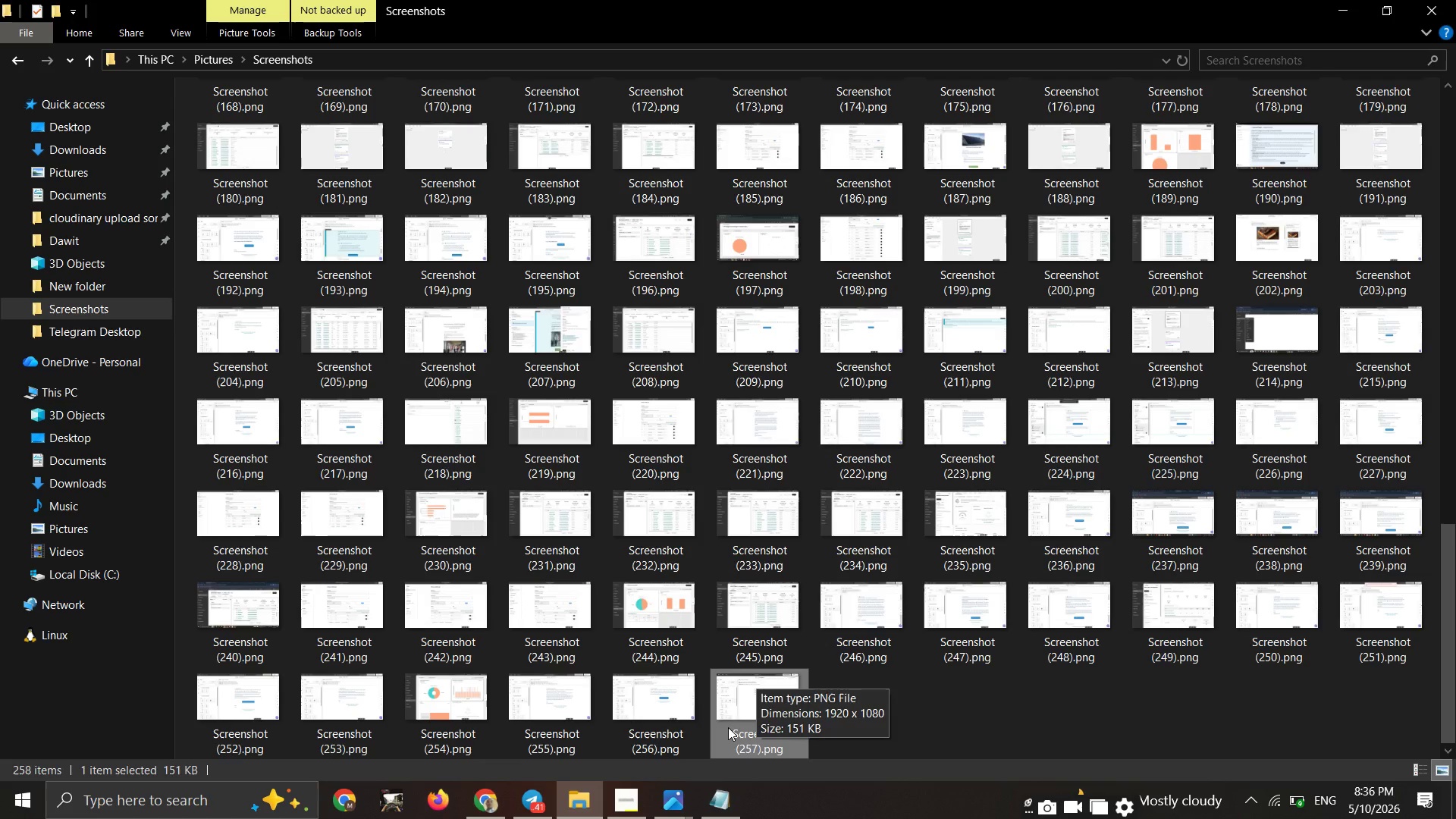 
wait(5.23)
 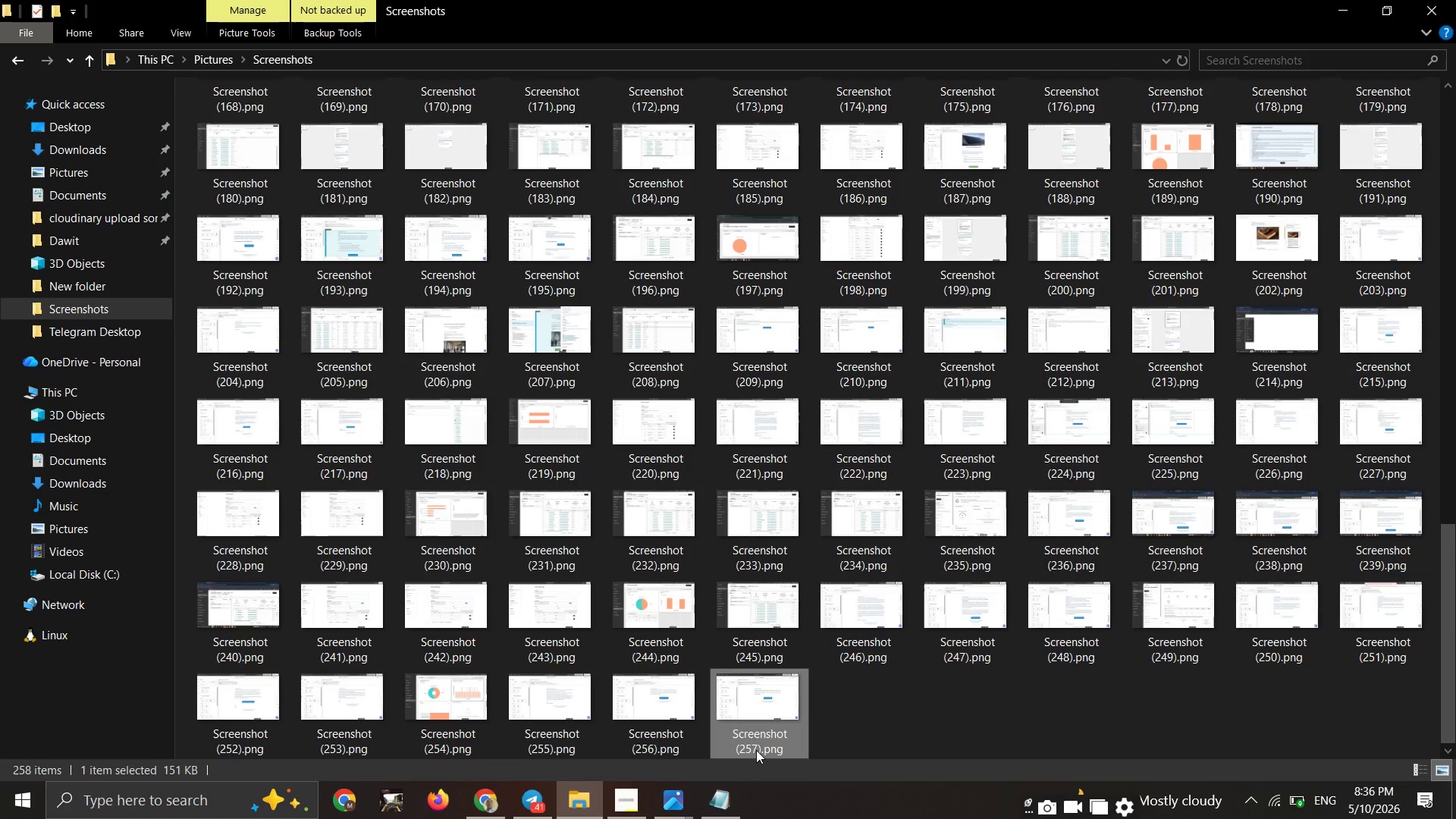 
double_click([578, 711])
 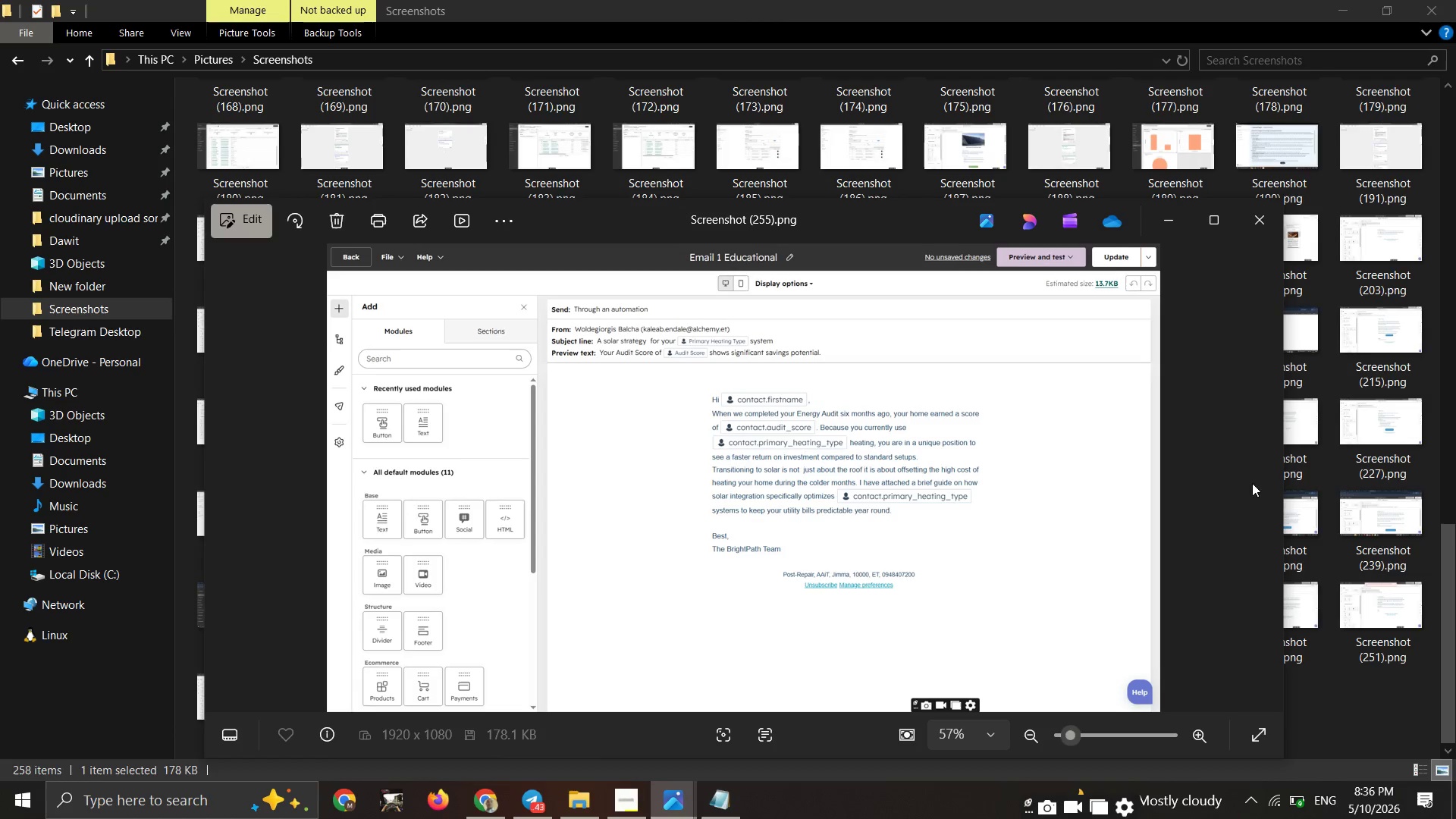 
wait(6.77)
 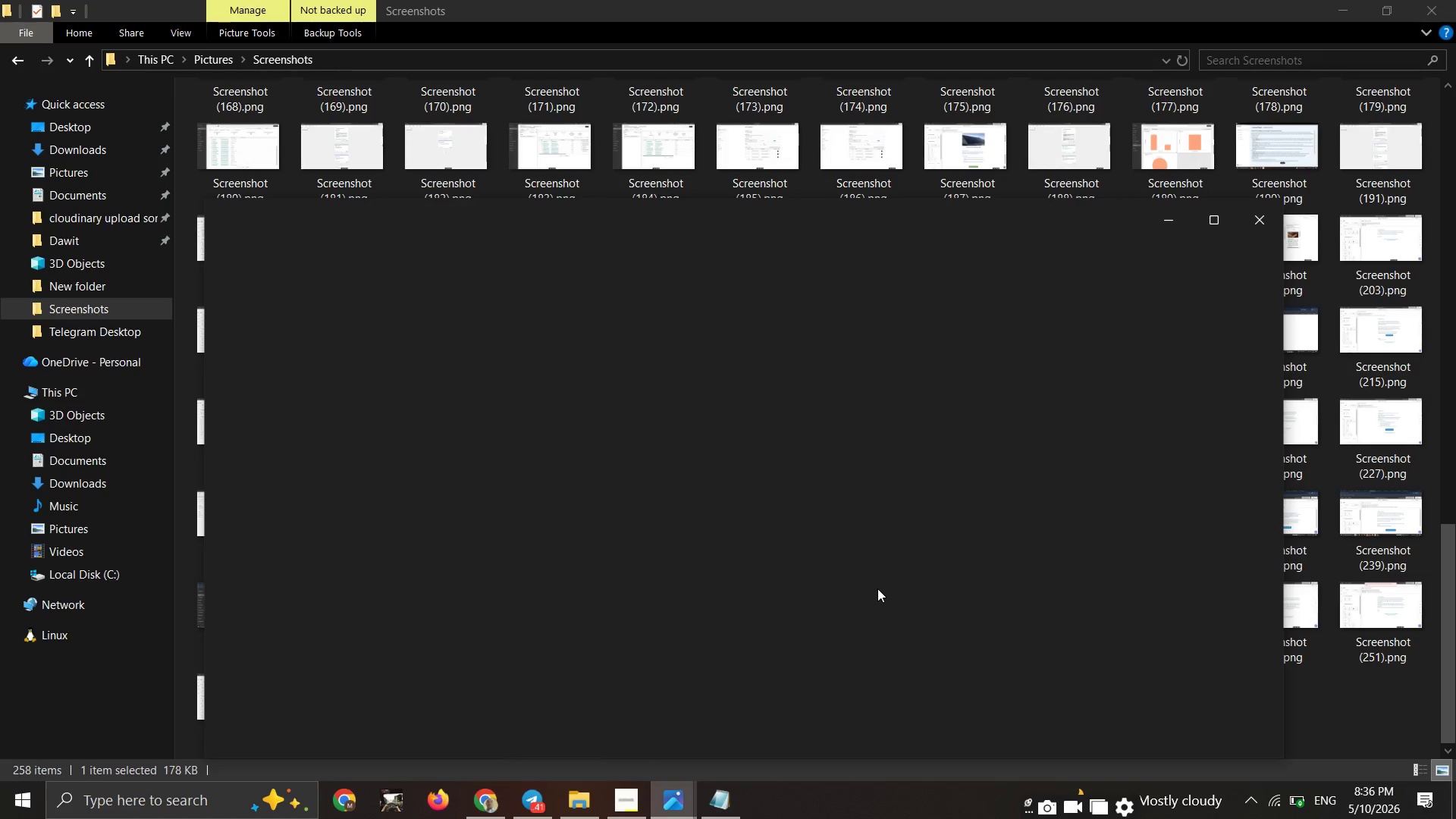 
left_click([1171, 479])
 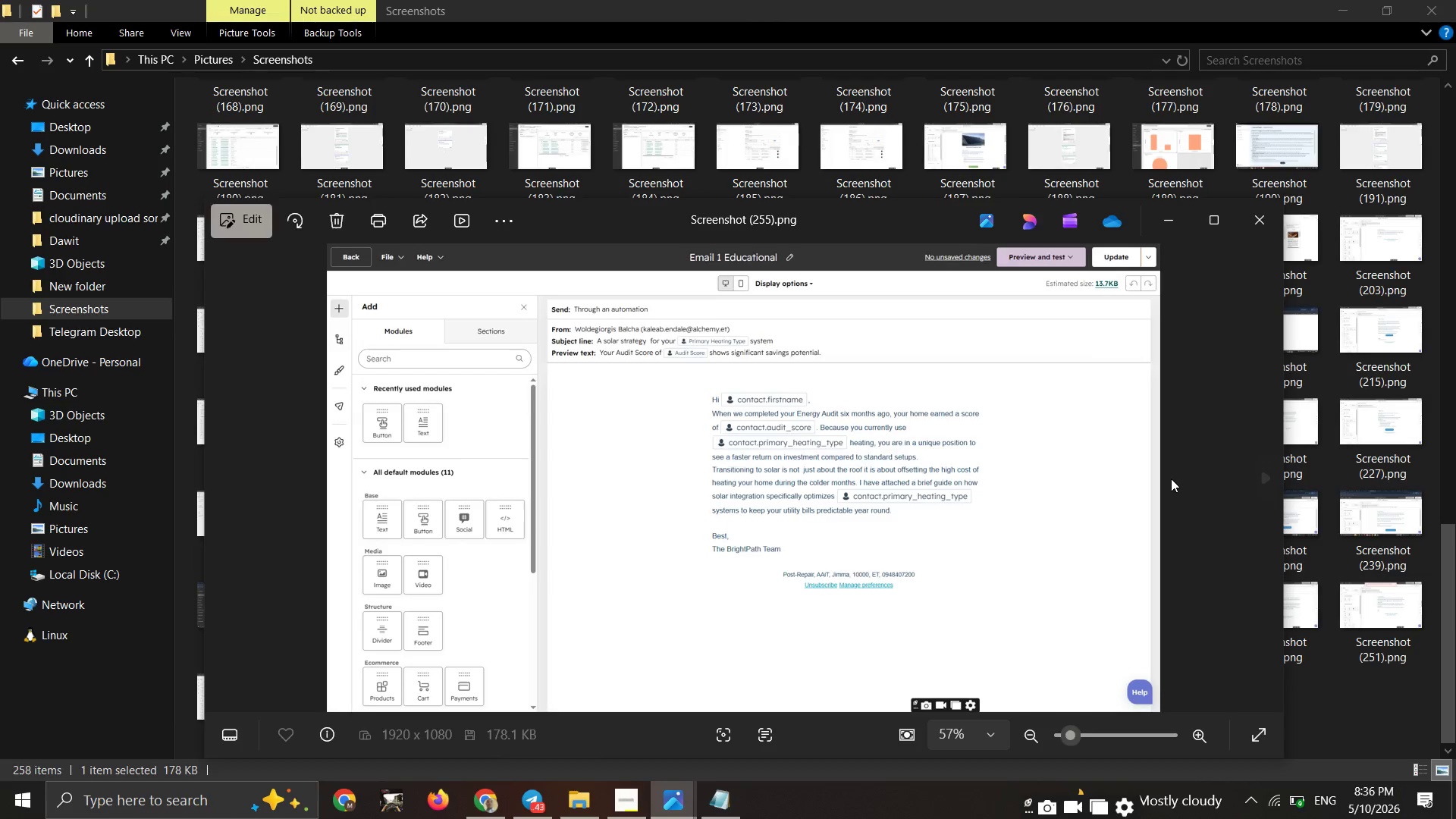 
key(ArrowRight)
 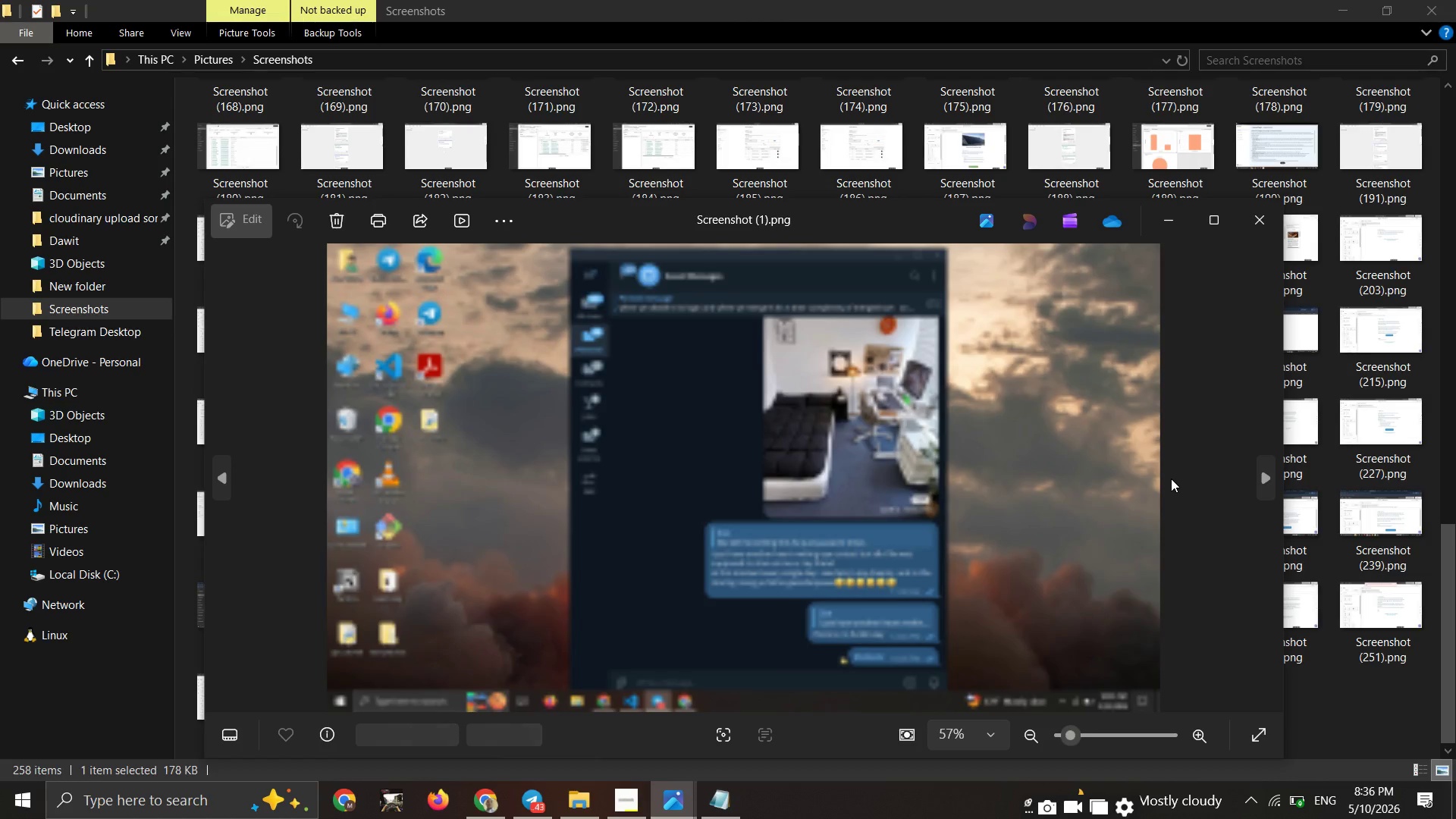 
key(ArrowRight)
 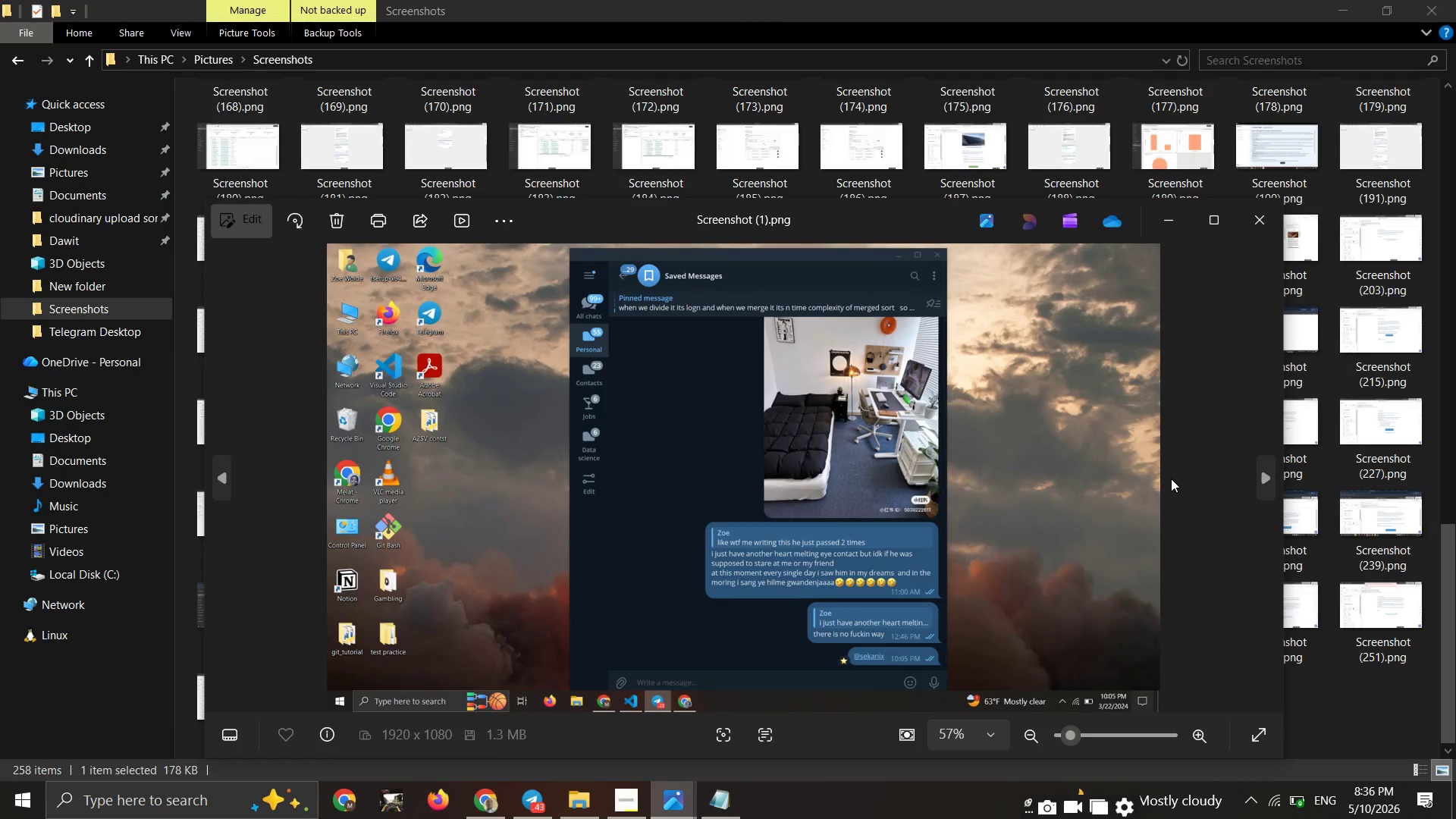 
key(ArrowLeft)
 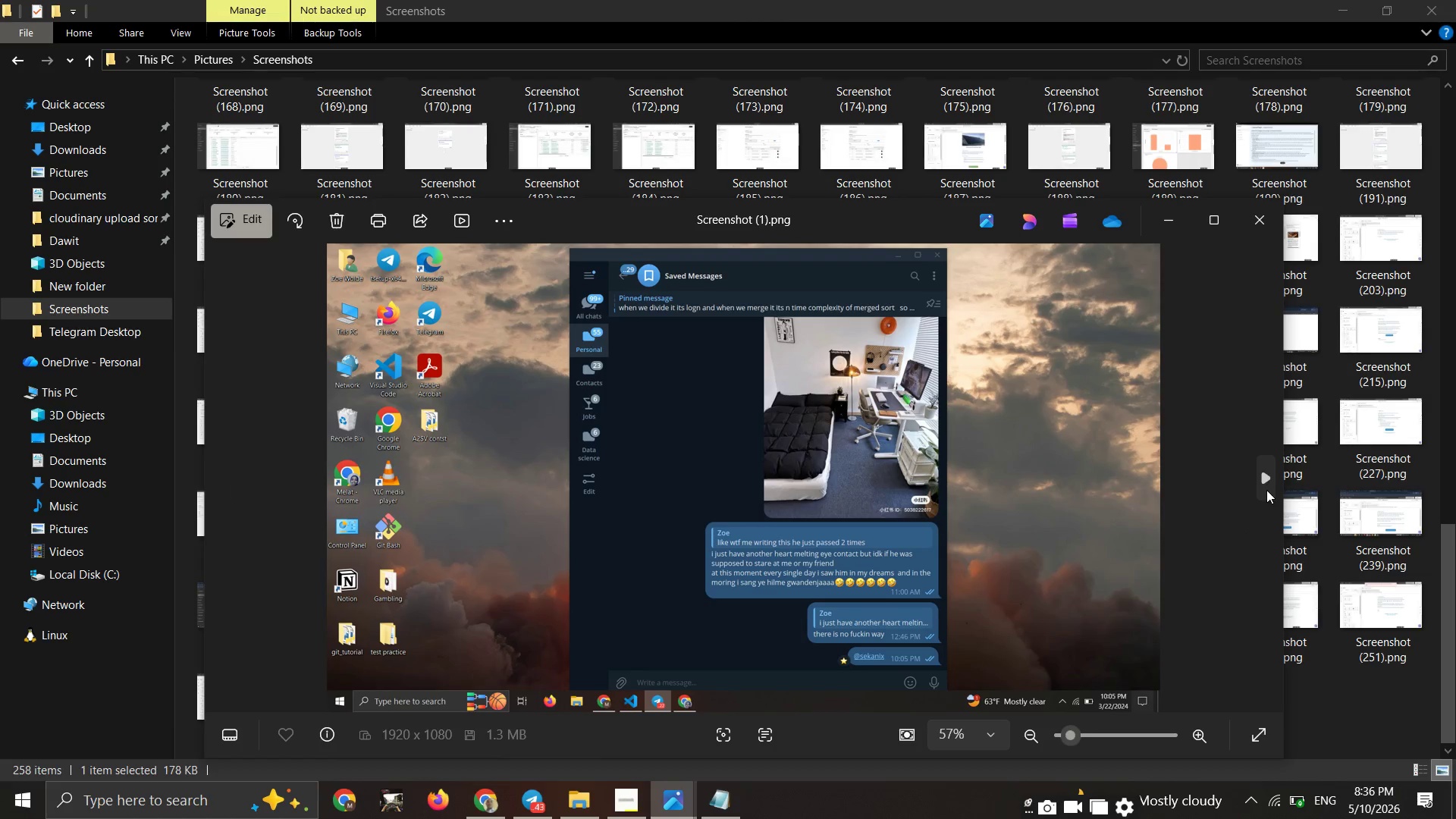 
left_click([1266, 488])
 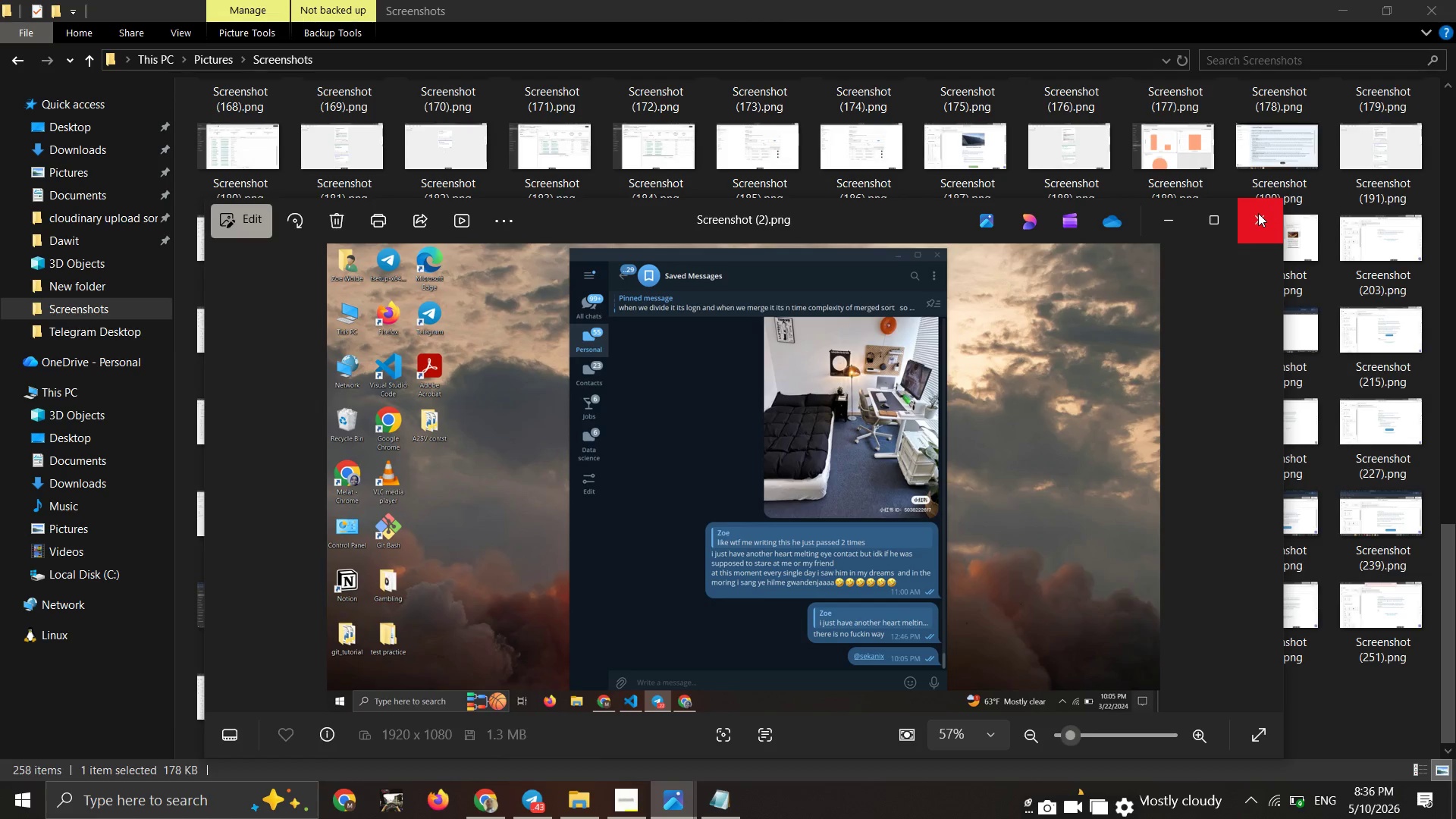 
left_click([1258, 213])
 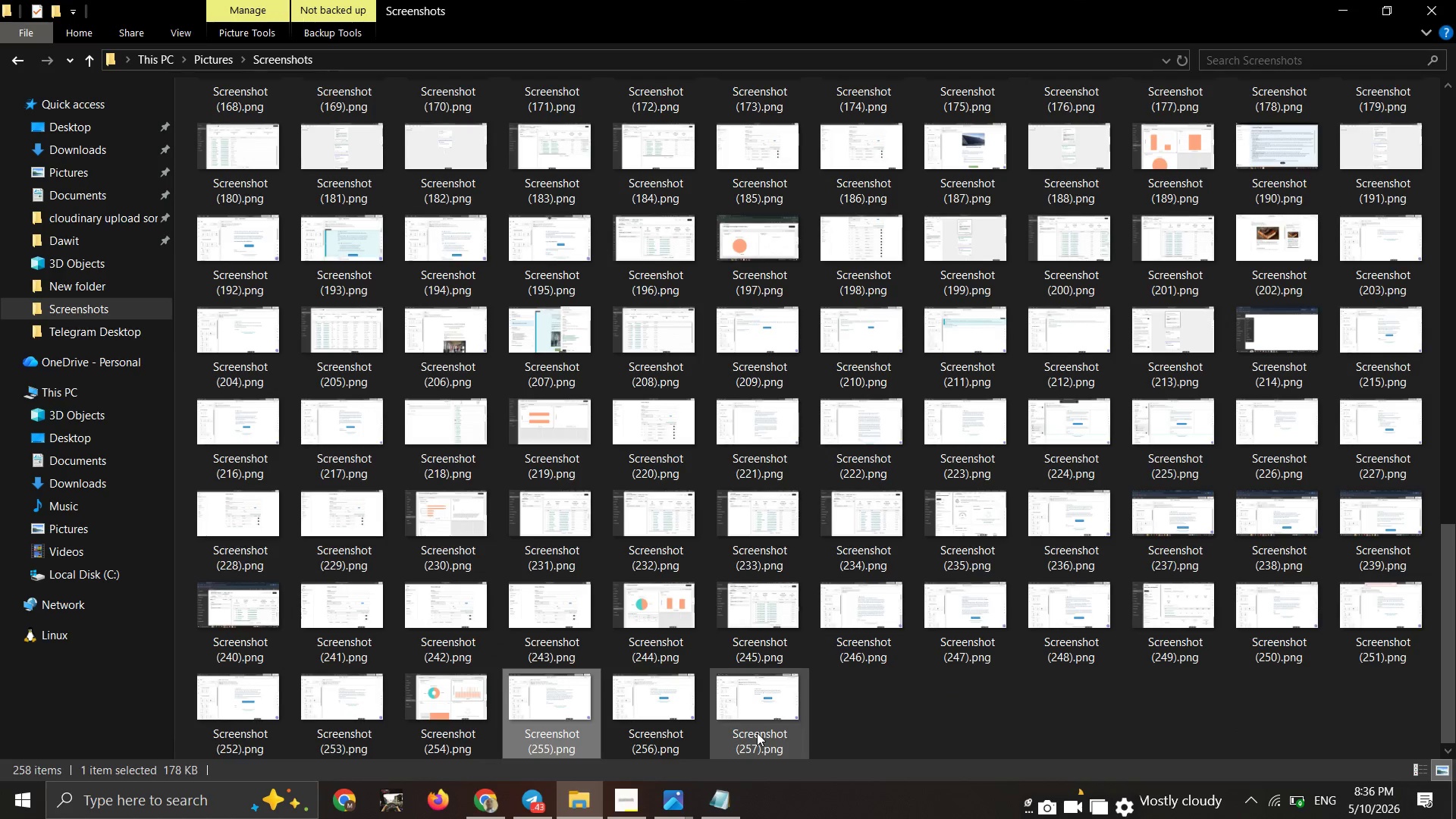 
double_click([757, 733])
 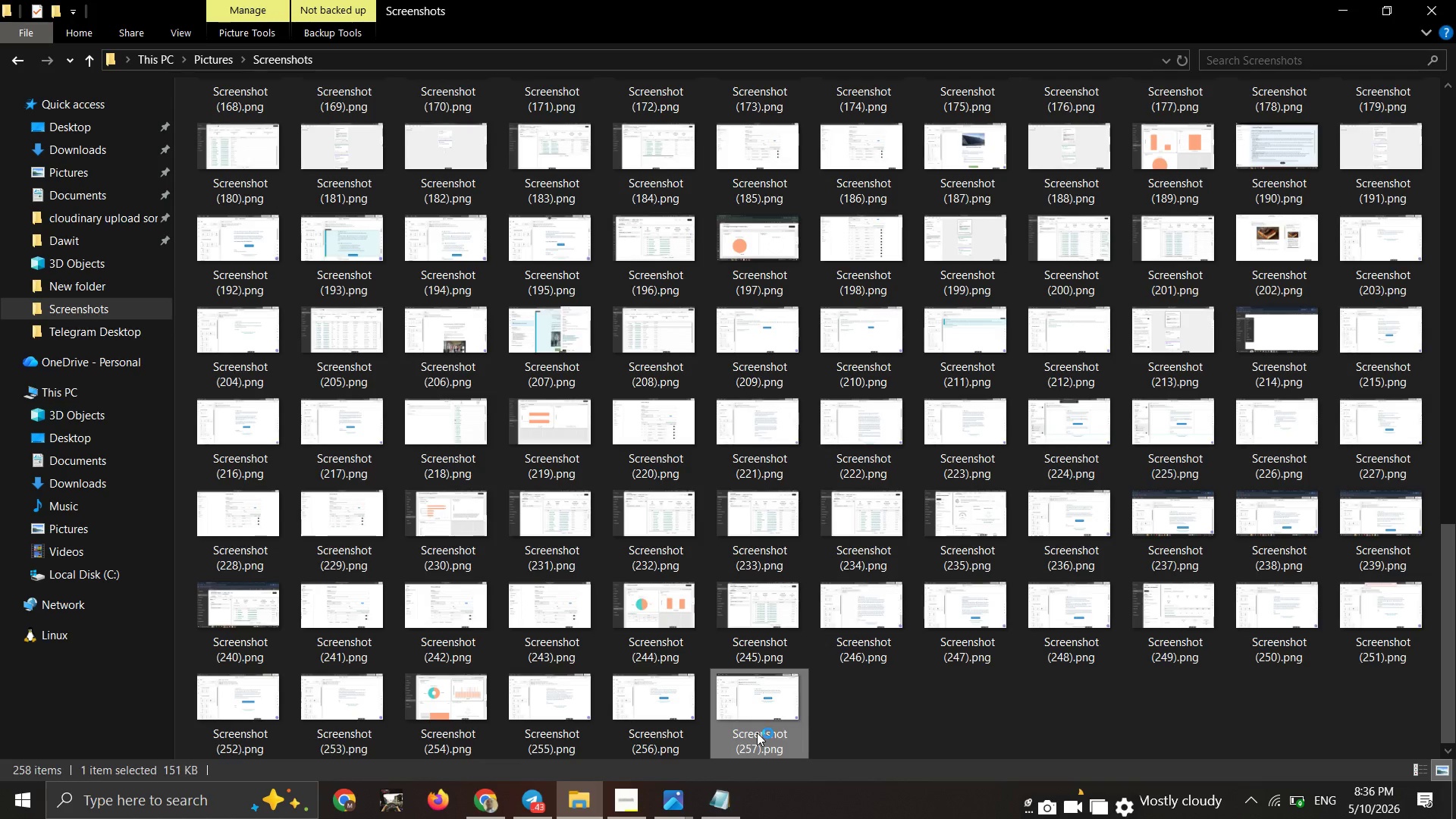 
left_click([757, 733])
 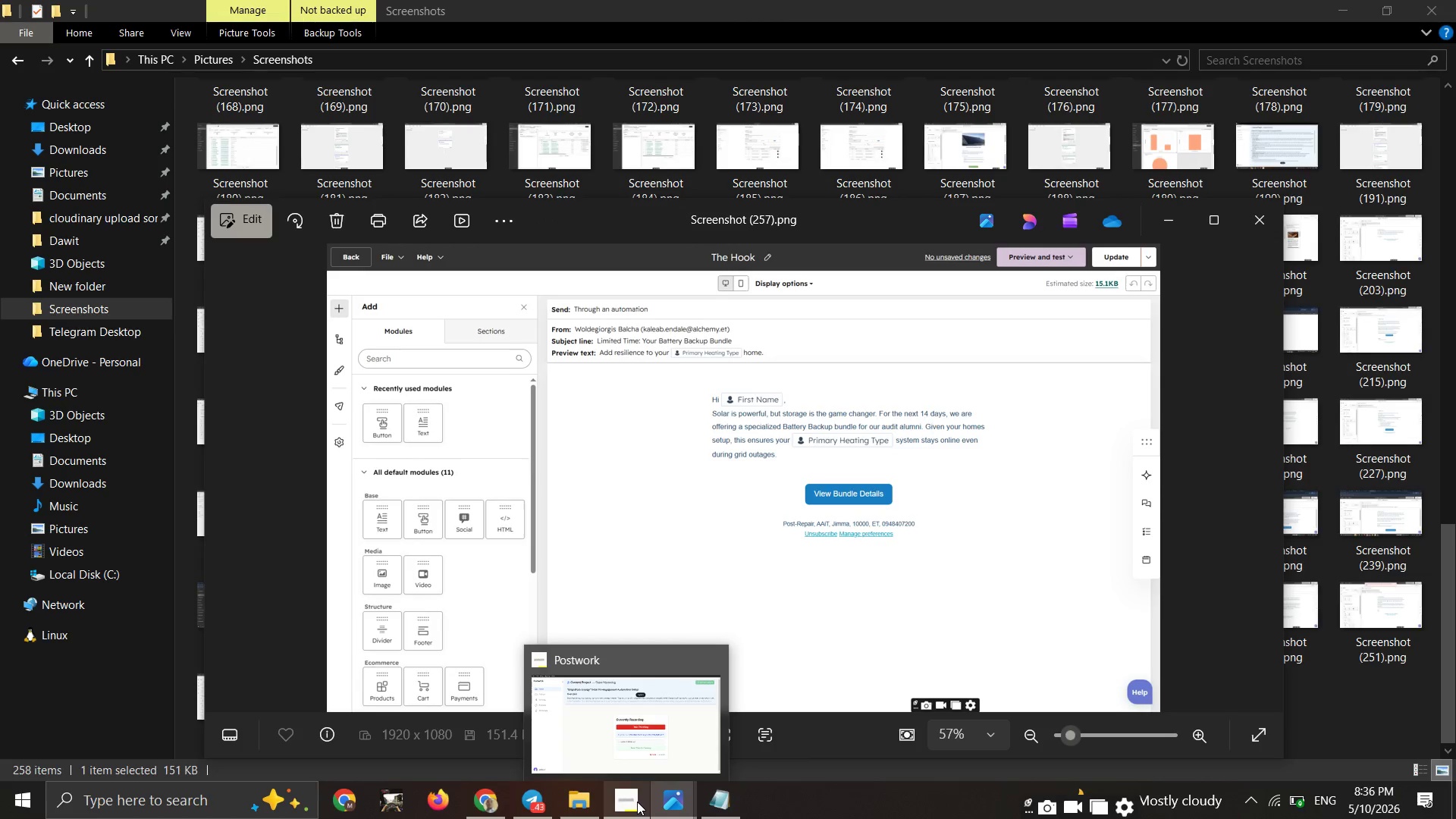 
wait(6.31)
 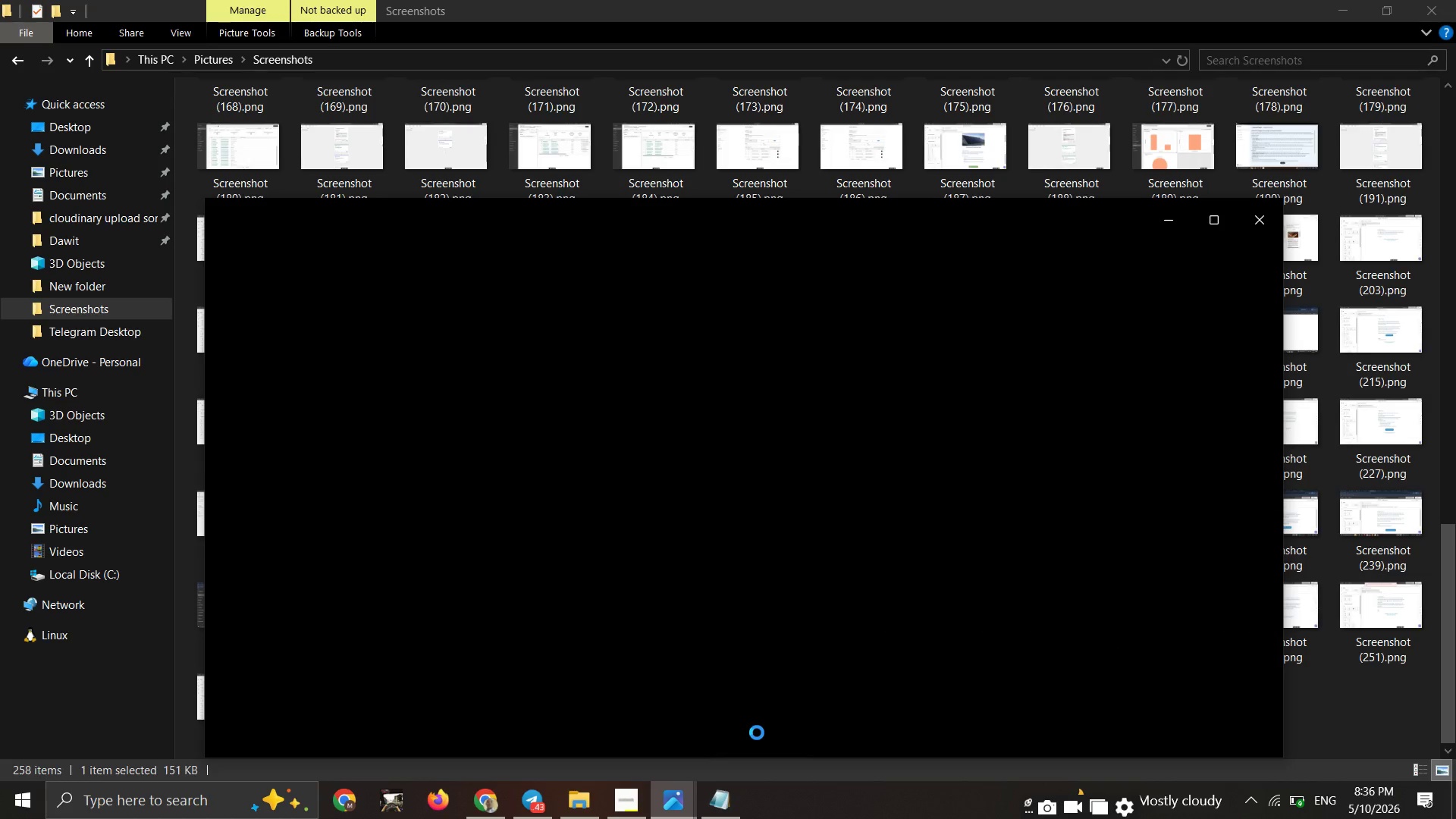 
left_click([492, 787])
 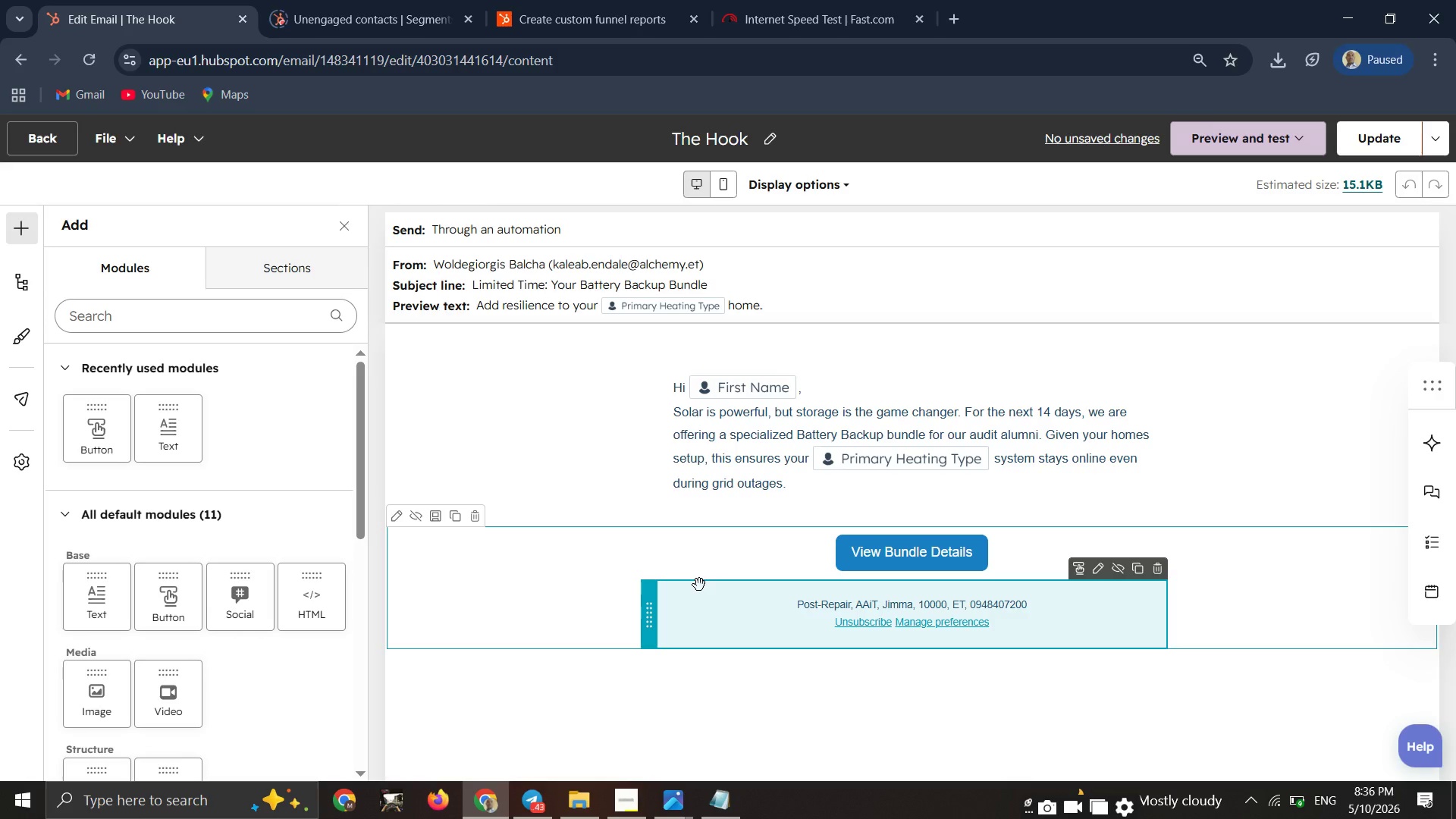 
key(F11)
 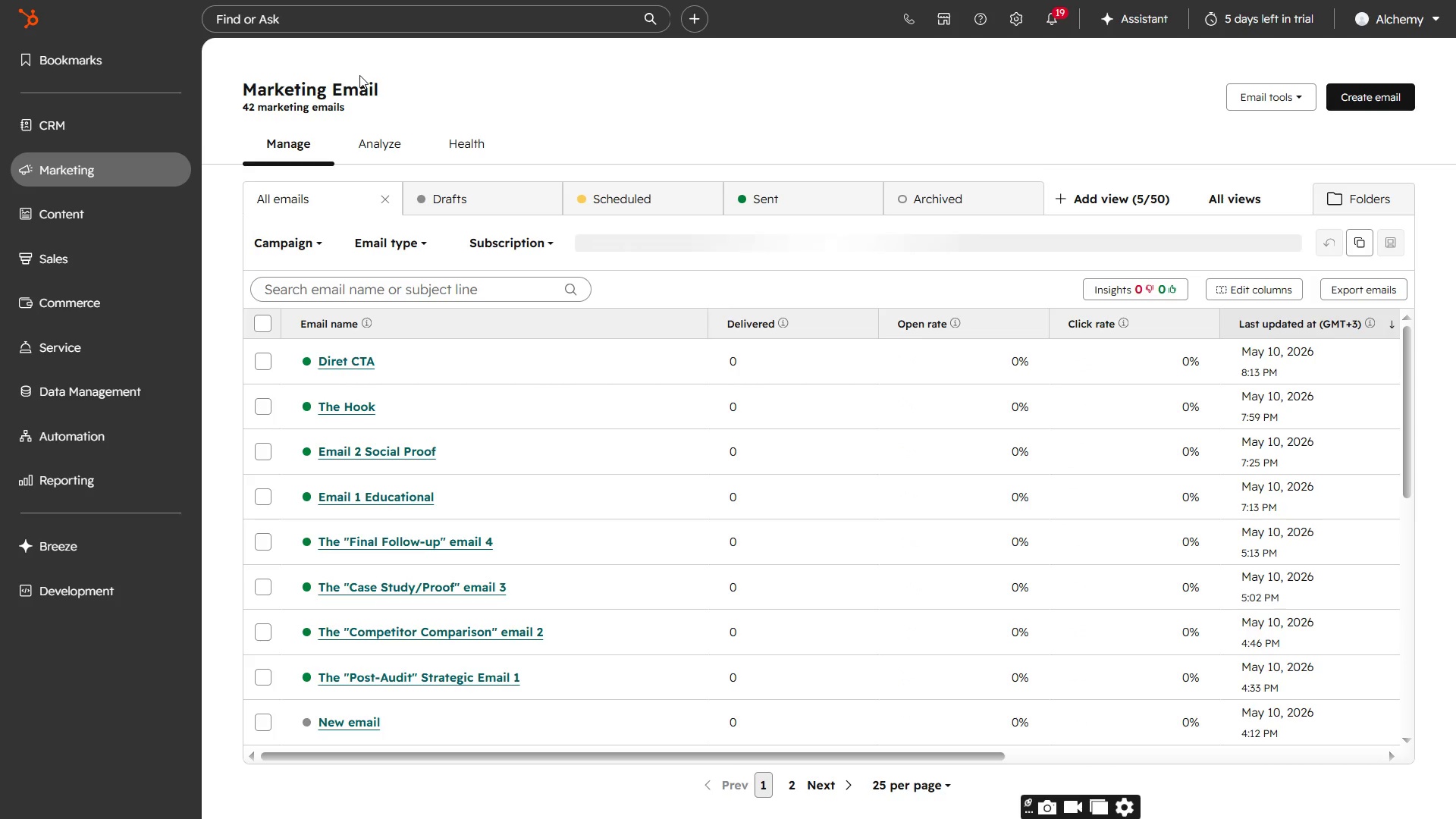 
wait(33.38)
 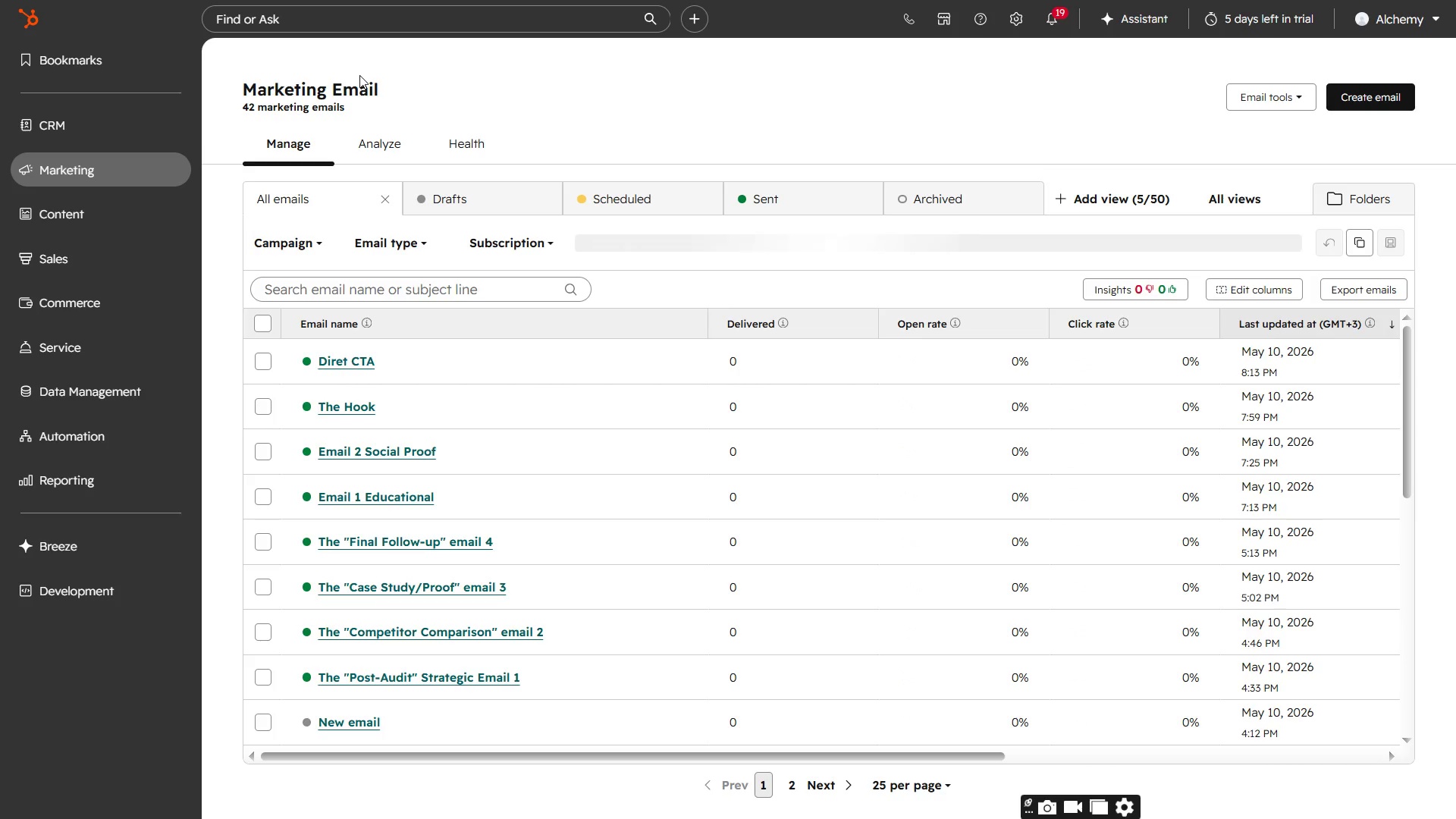 
left_click([534, 357])
 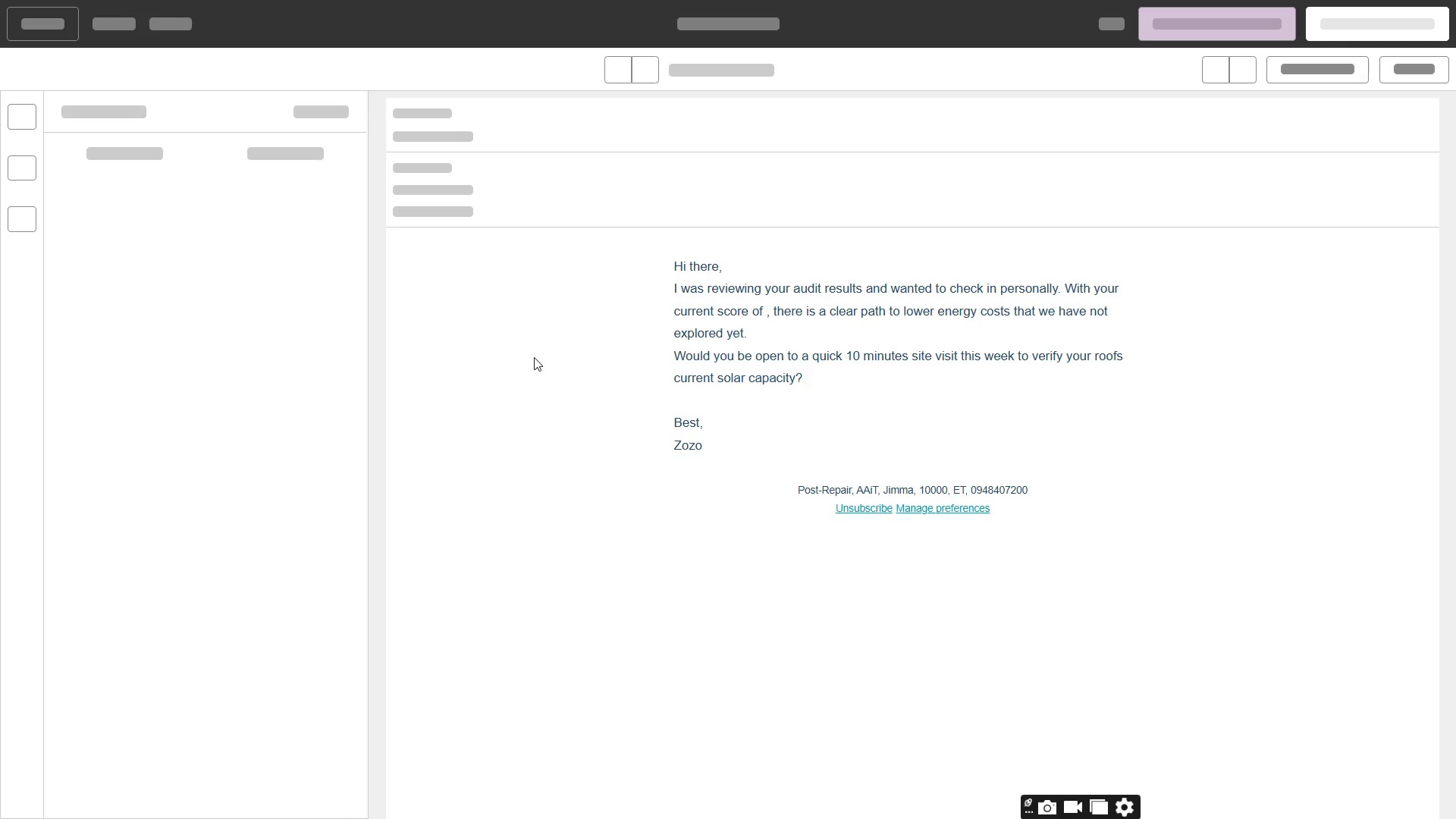 
wait(35.91)
 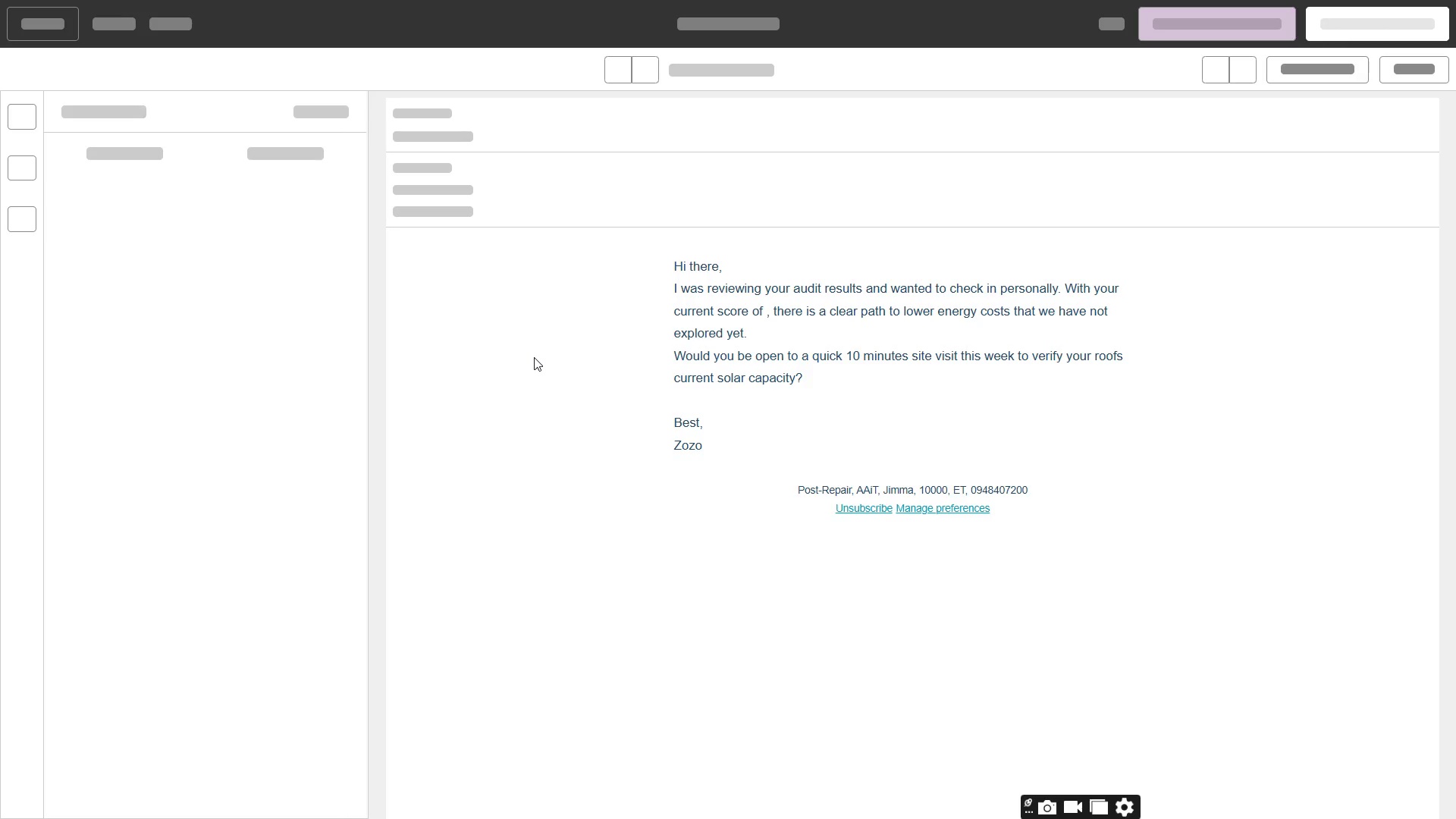 
scroll: coordinate [1029, 651], scroll_direction: up, amount: 2.0
 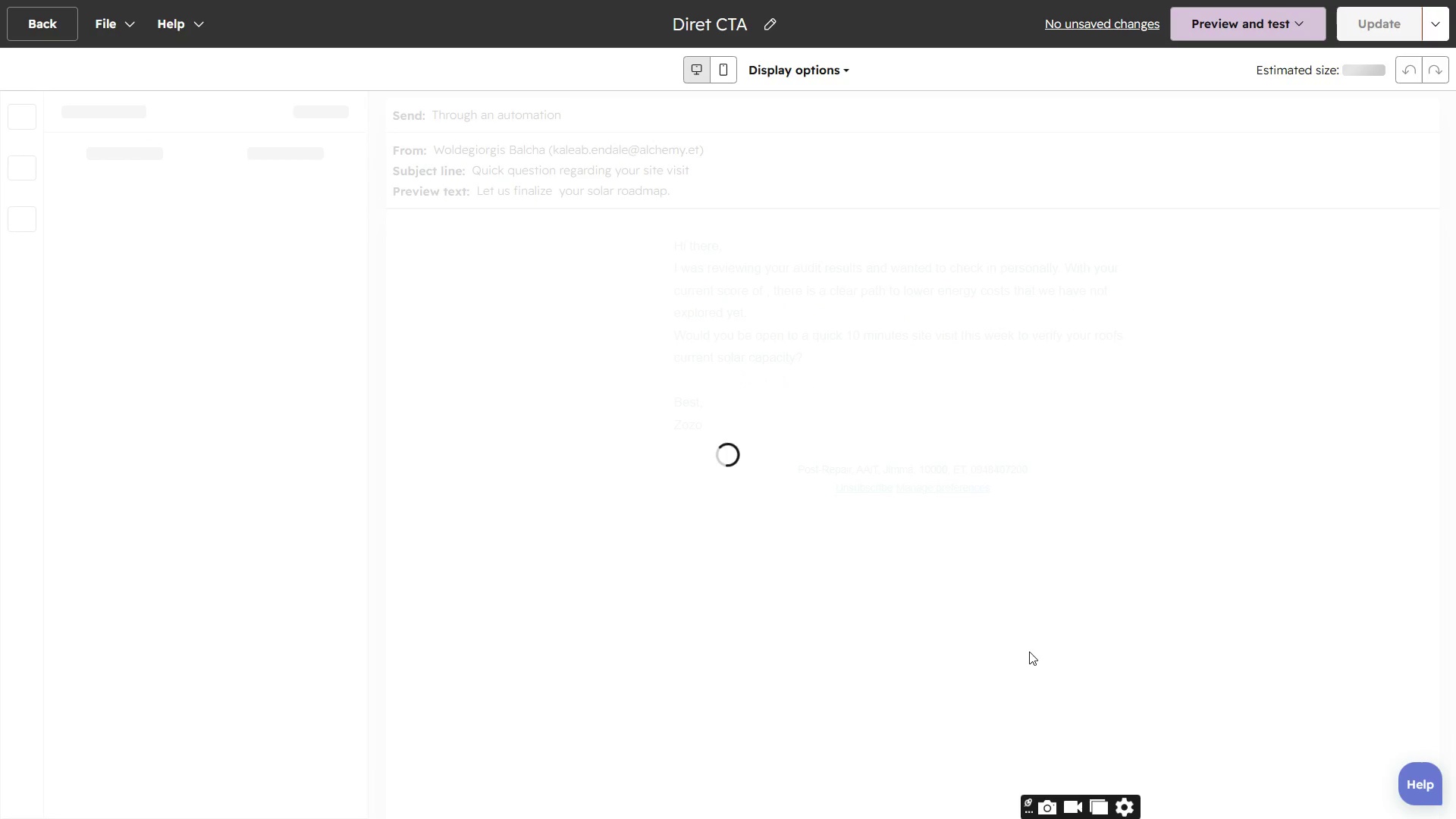 
scroll: coordinate [1029, 651], scroll_direction: none, amount: 0.0
 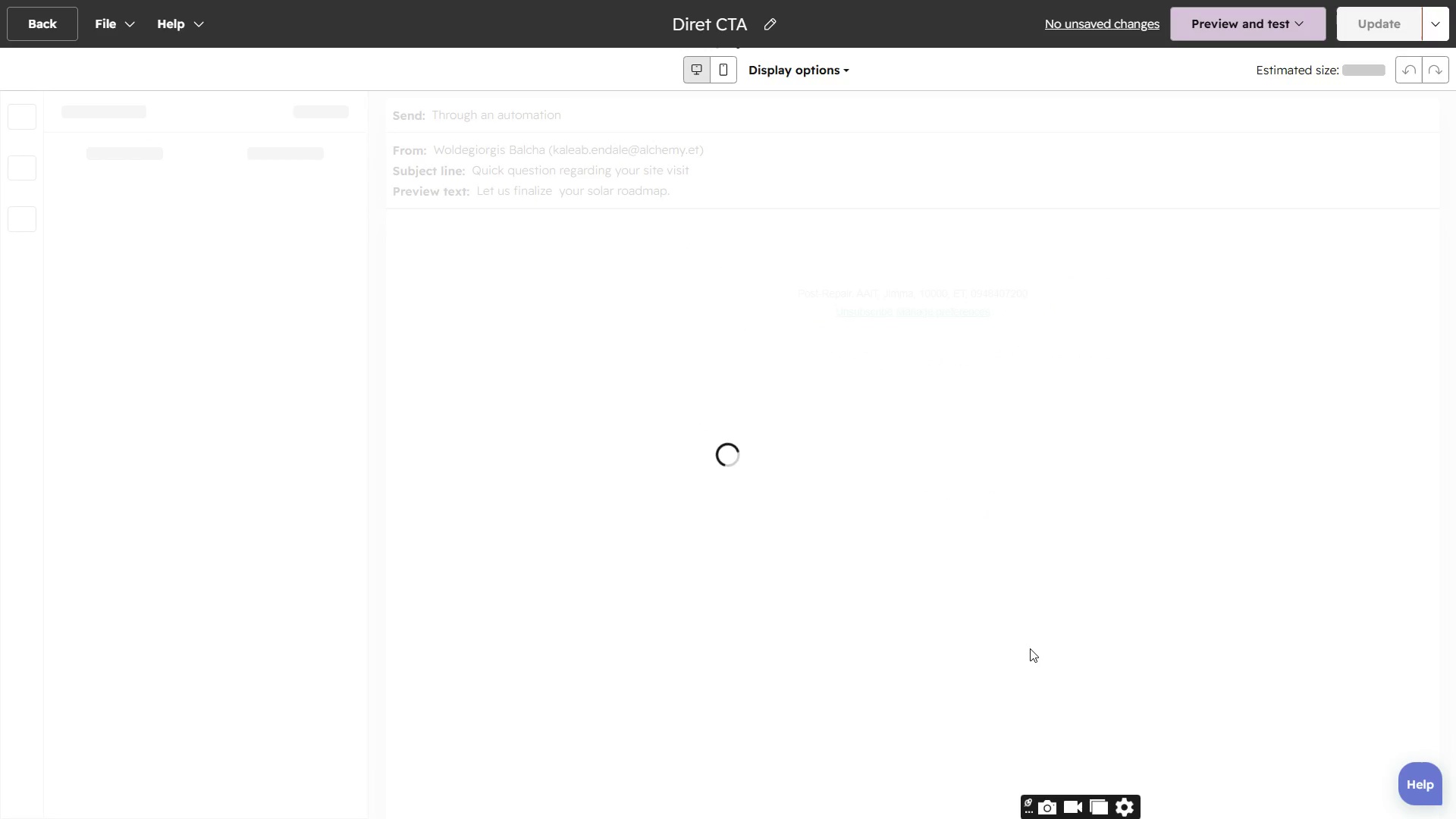 
left_click([1030, 648])
 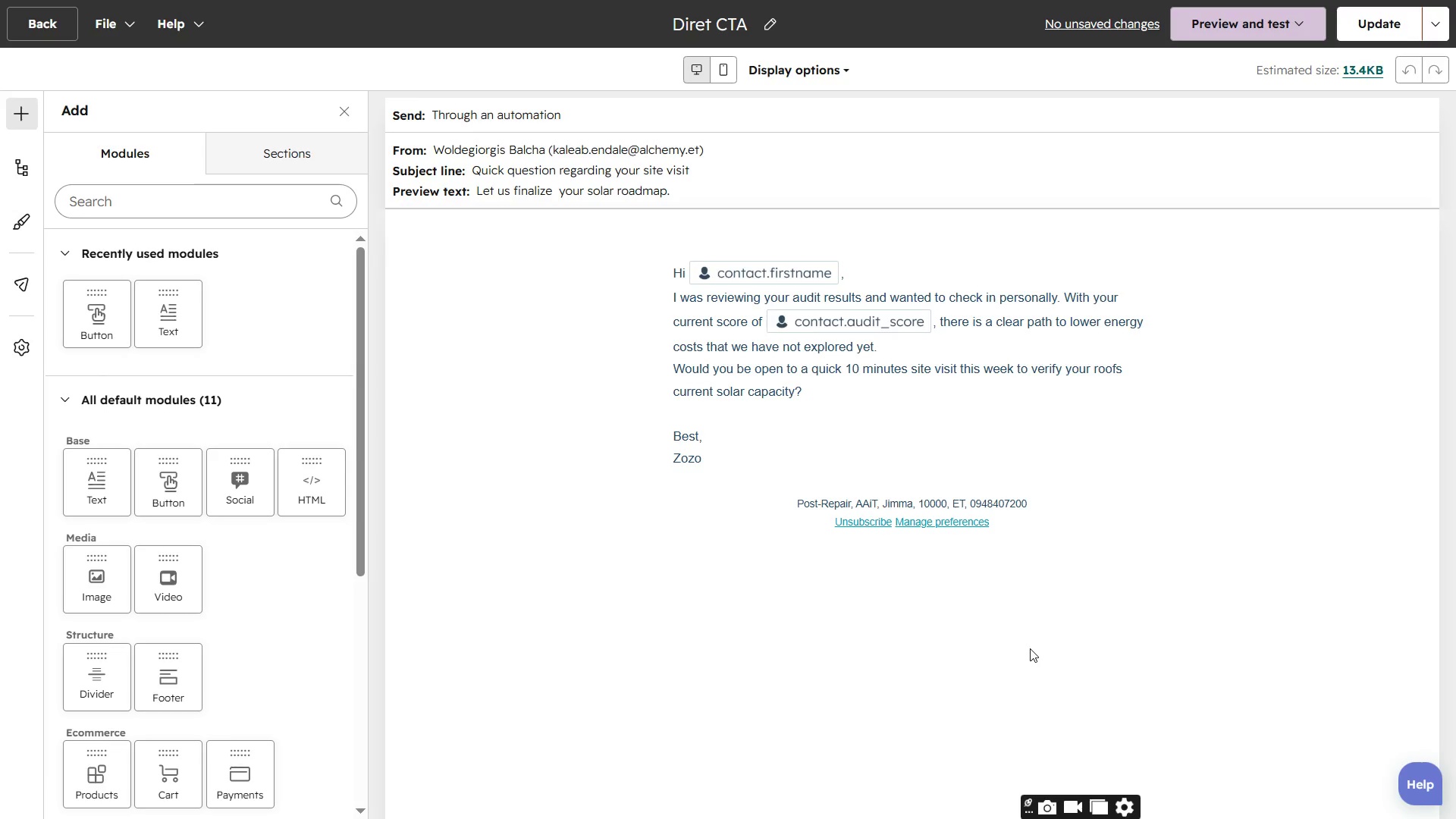 
wait(6.19)
 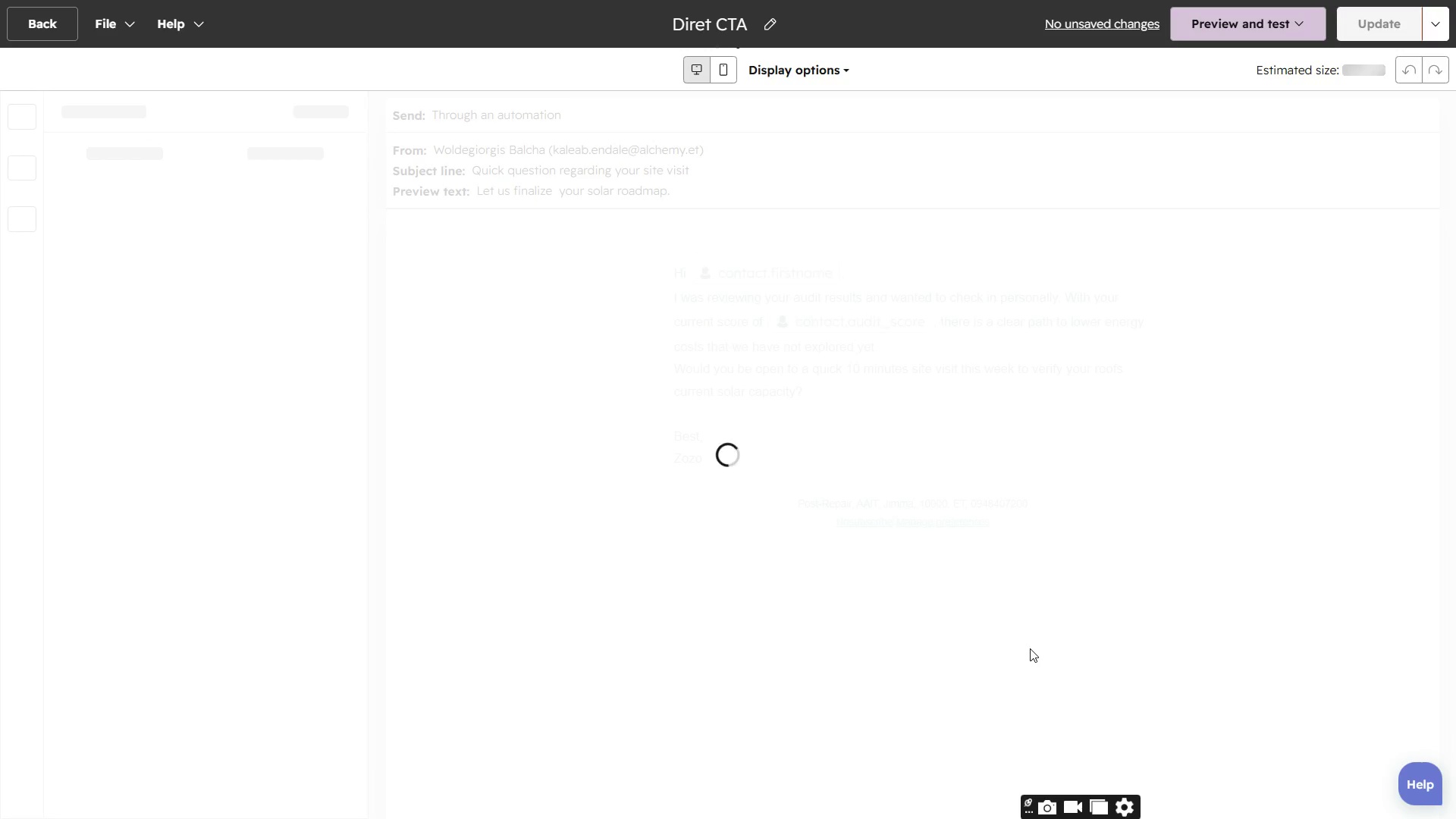 
key(Meta+PrintScreen)
 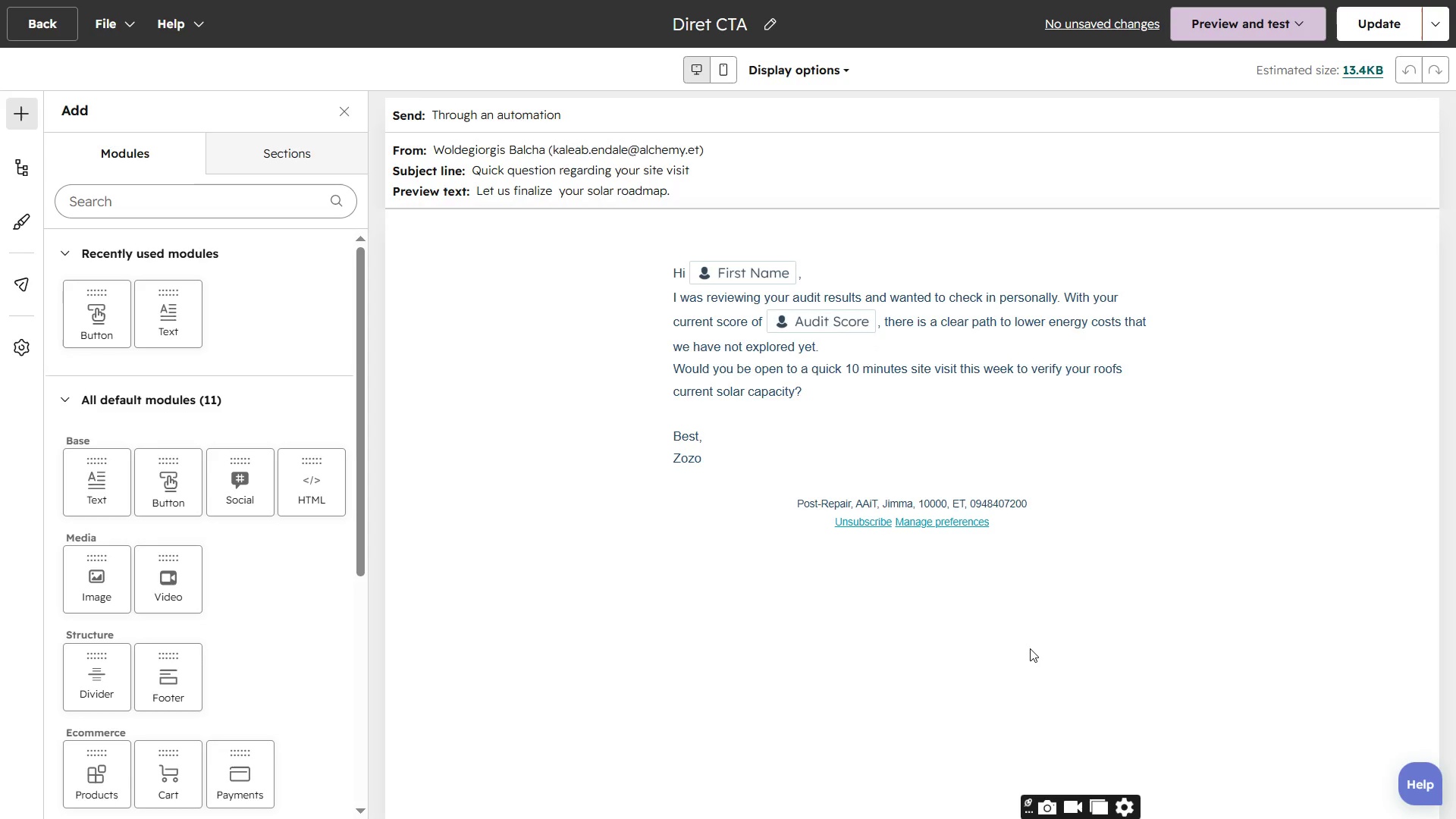 
key(F11)
 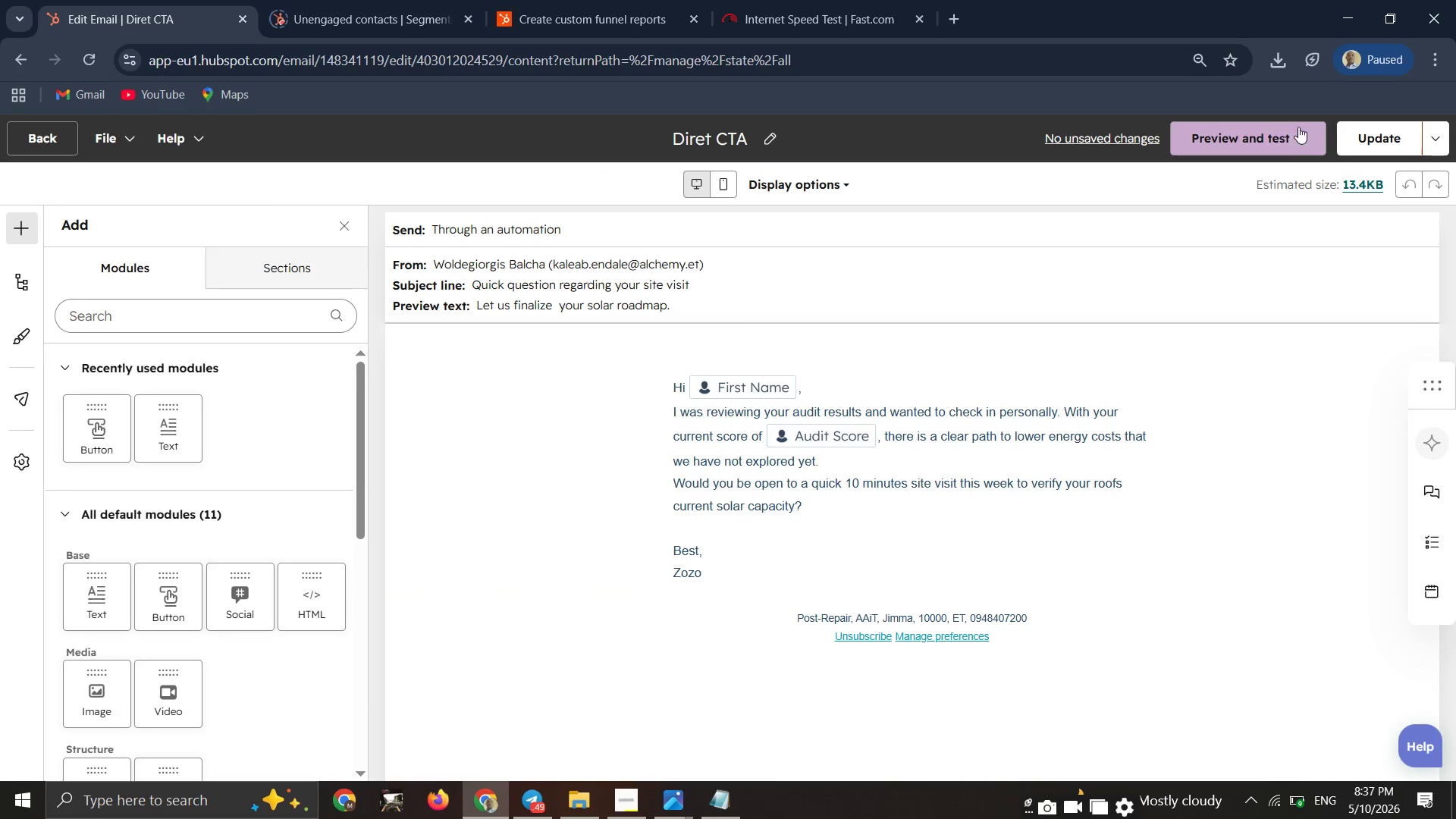 